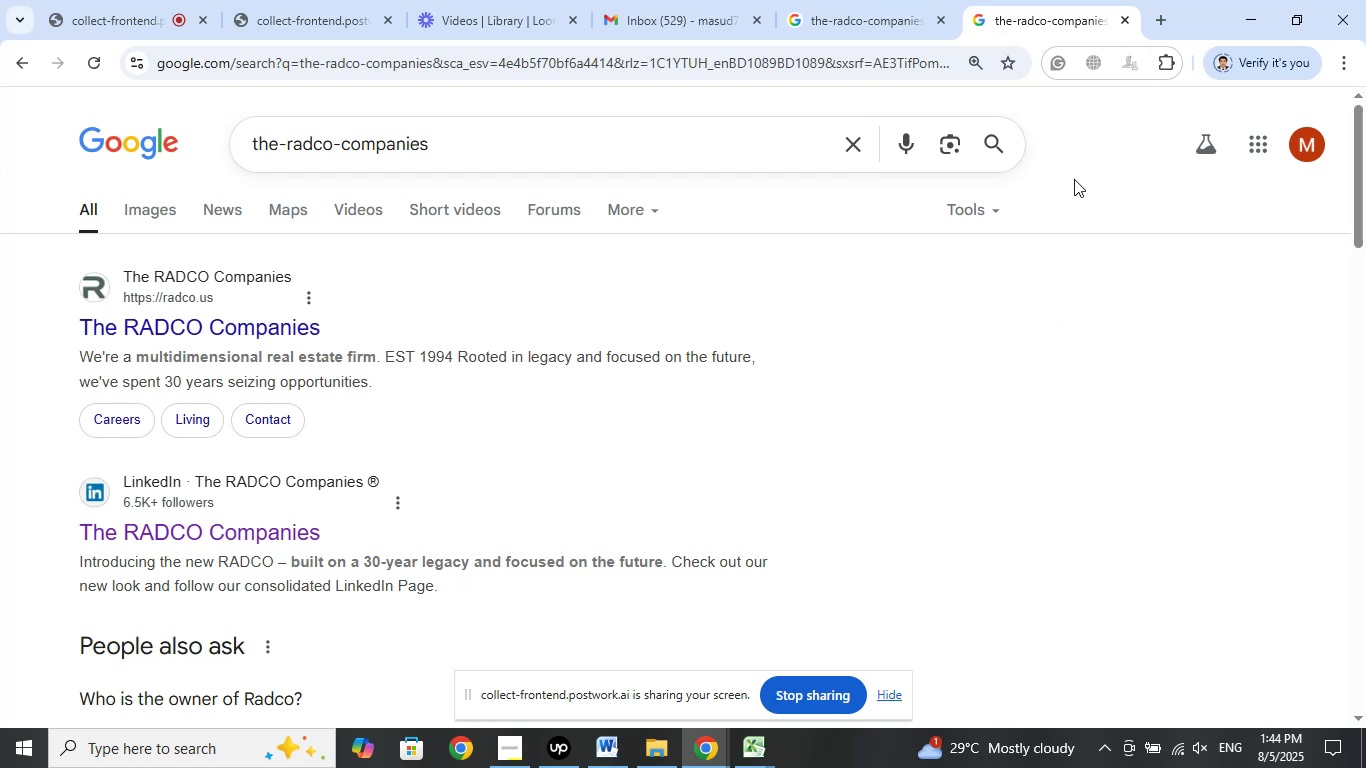 
wait(6.78)
 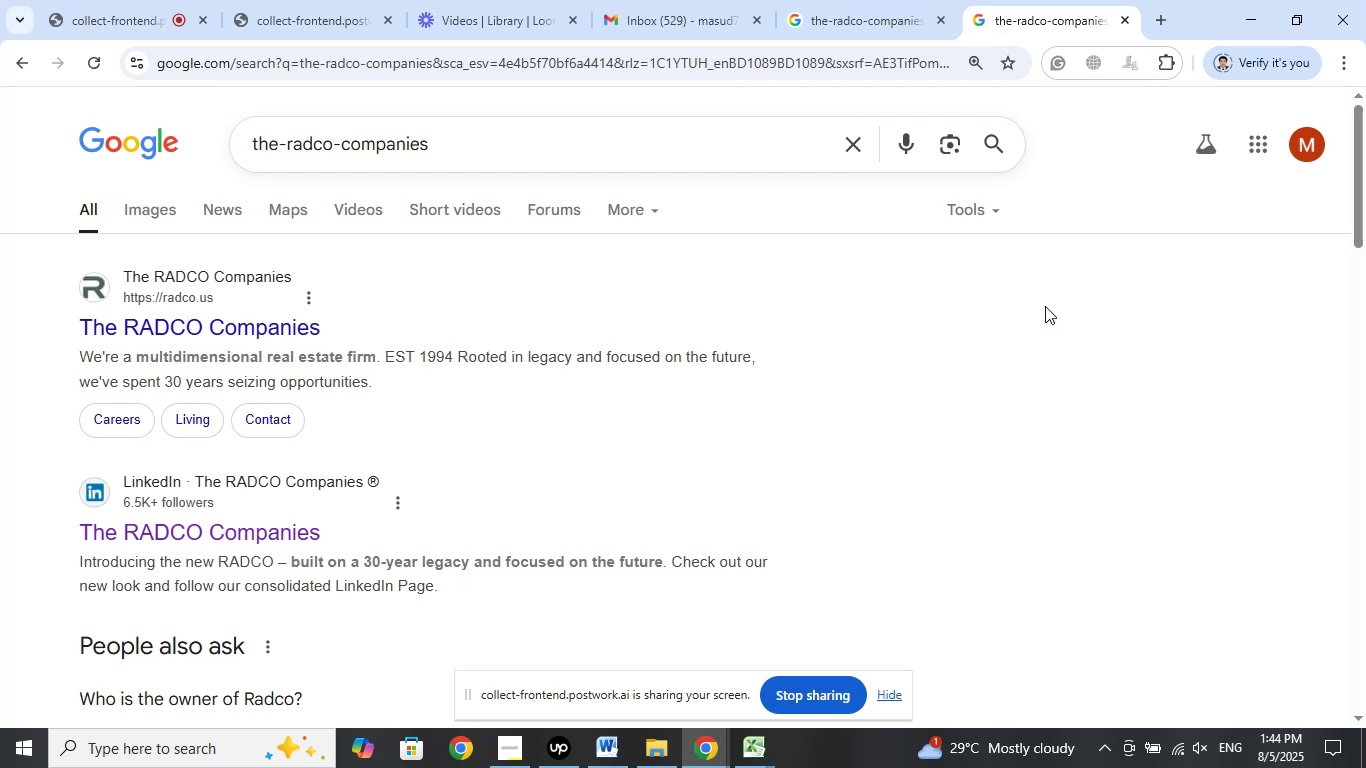 
left_click([1123, 23])
 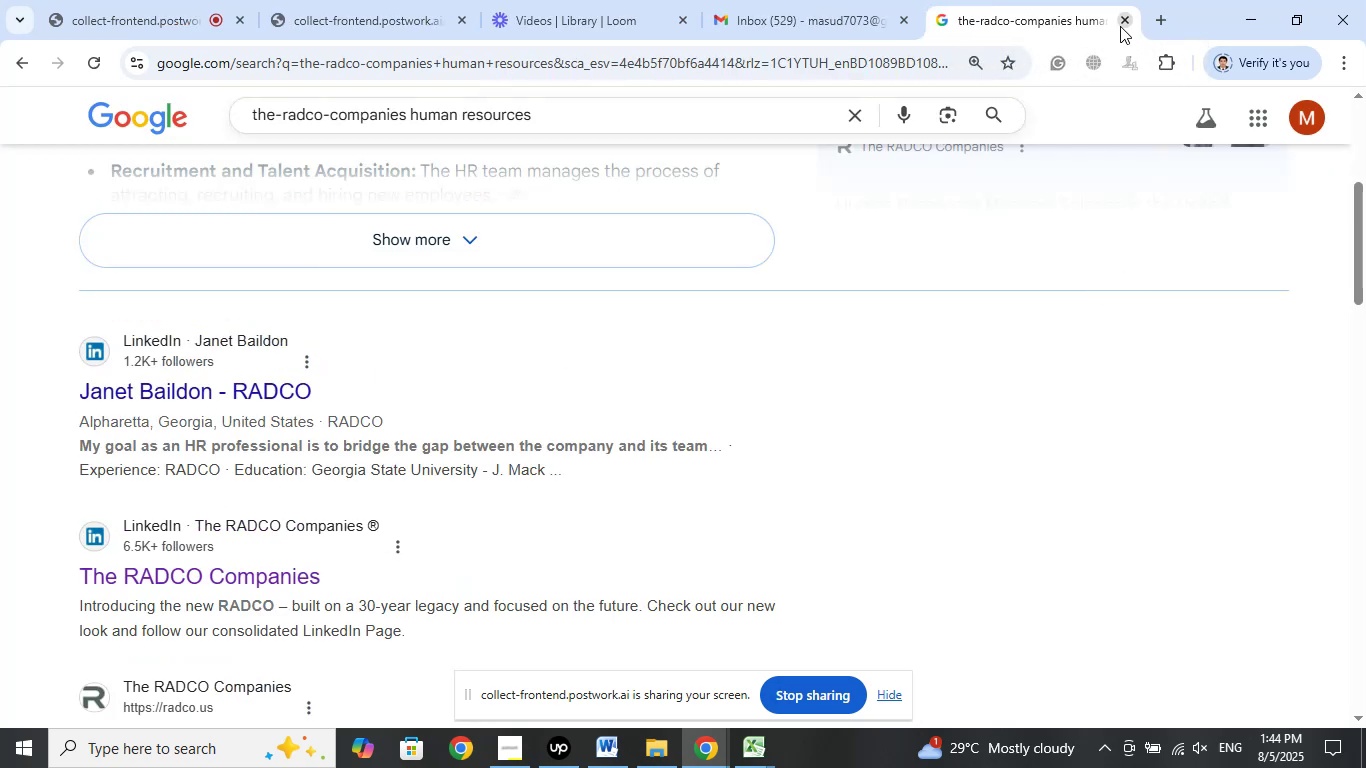 
scroll: coordinate [821, 359], scroll_direction: up, amount: 8.0
 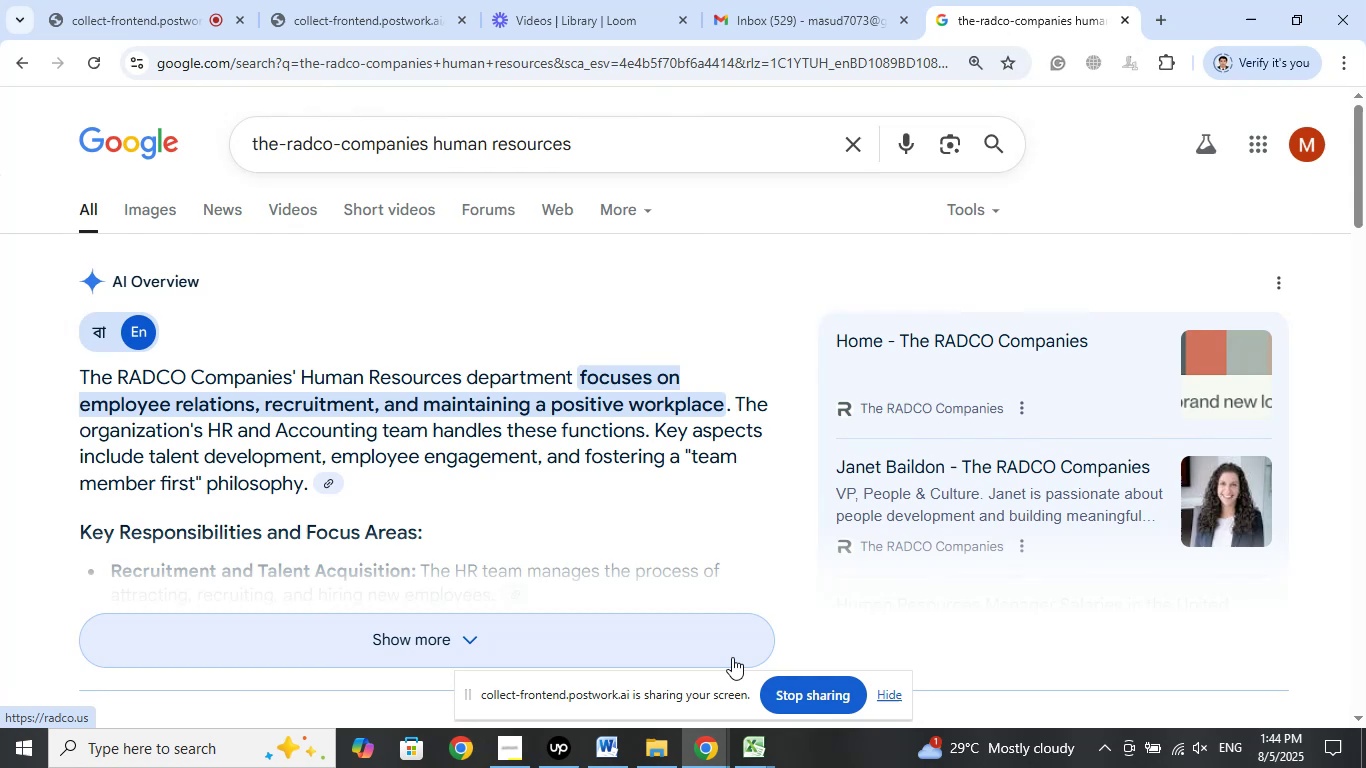 
mouse_move([726, 703])
 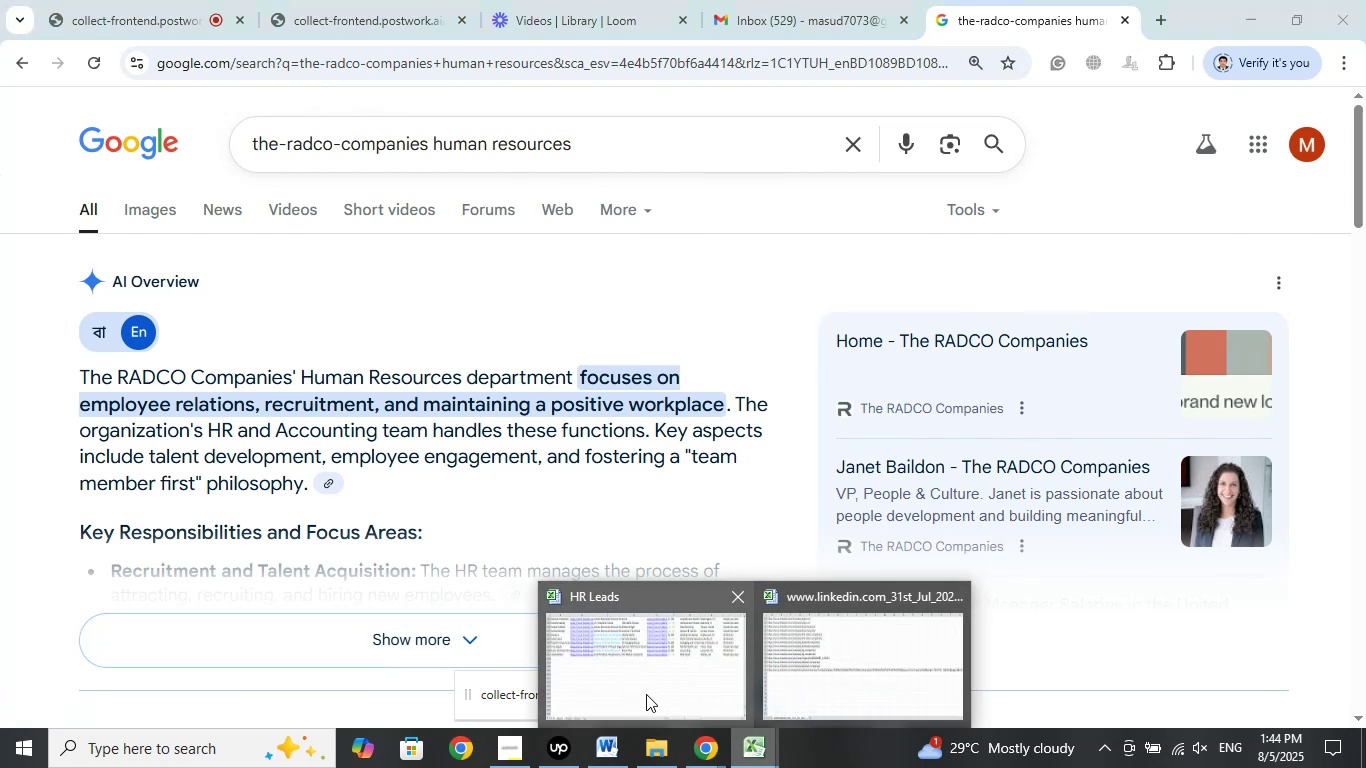 
left_click([649, 669])
 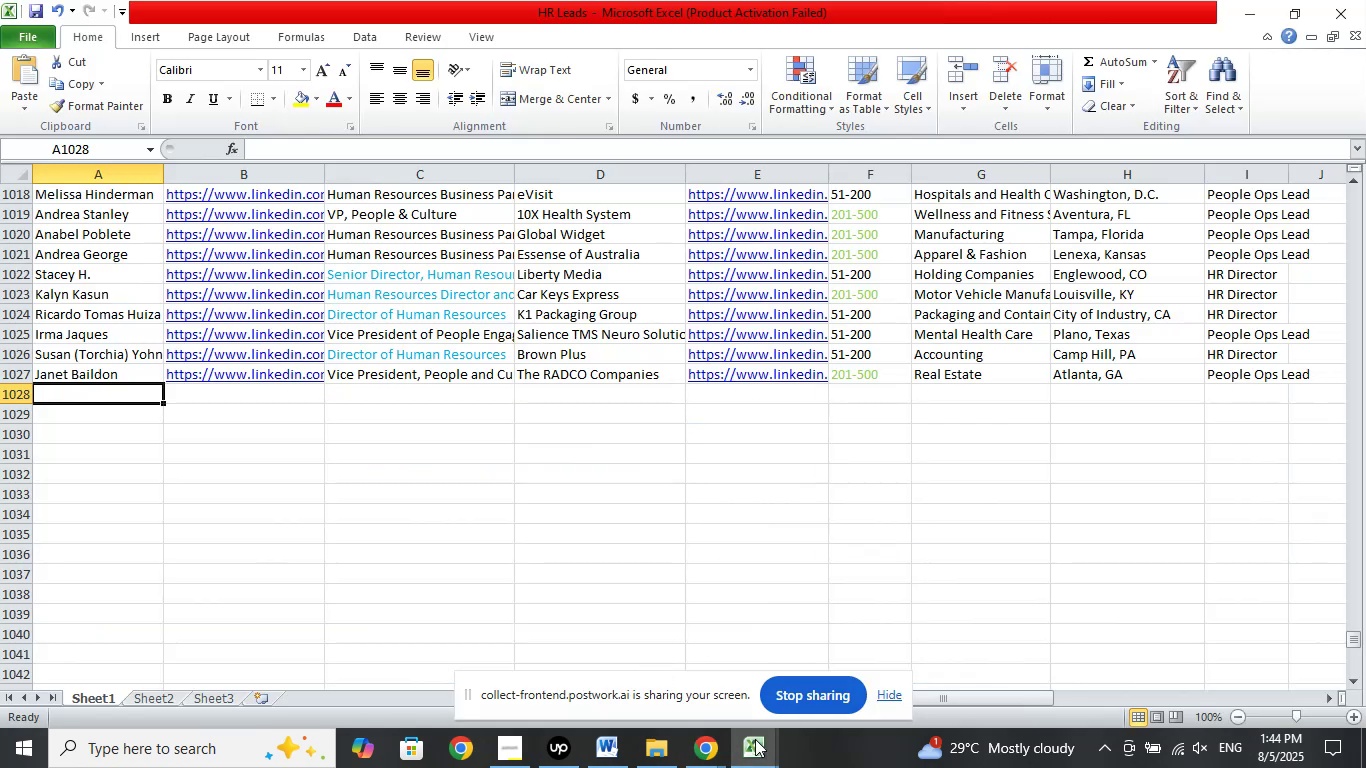 
left_click([748, 753])
 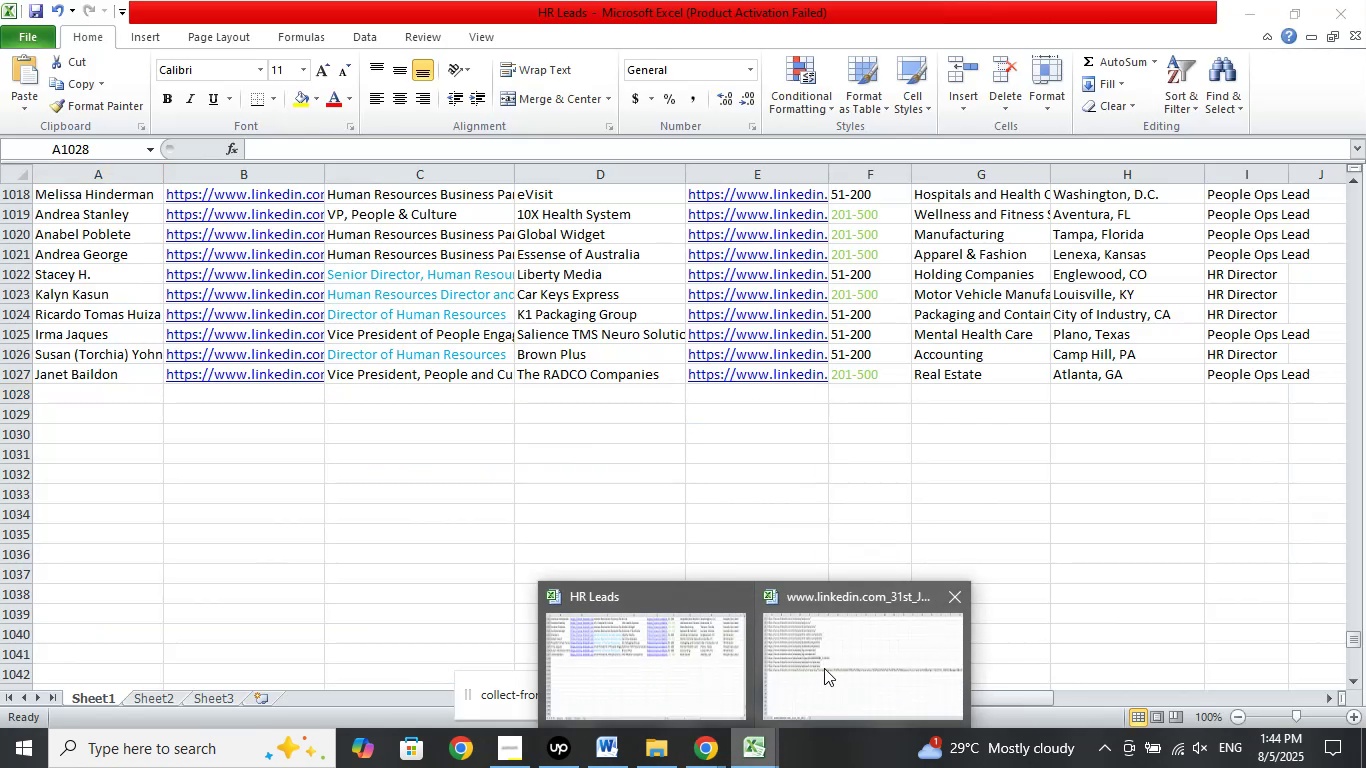 
left_click([824, 664])
 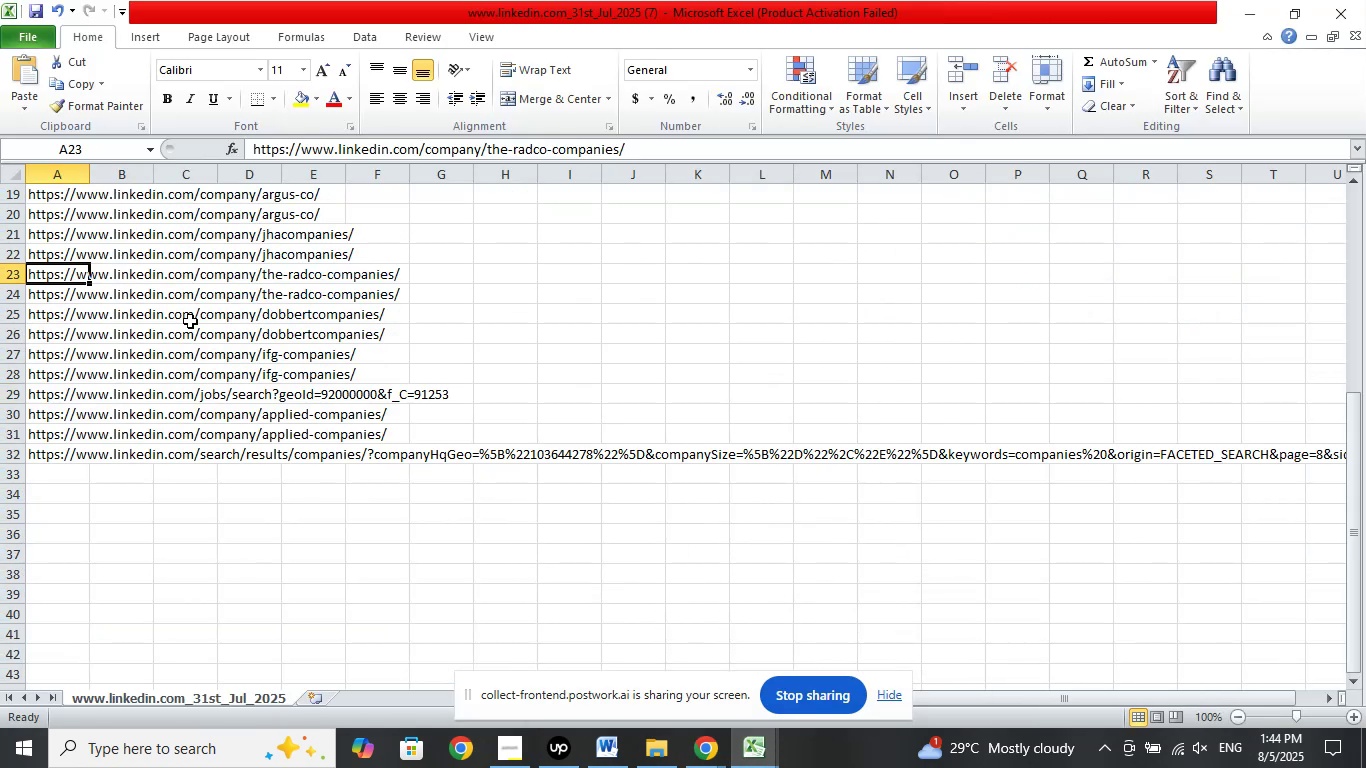 
left_click([54, 314])
 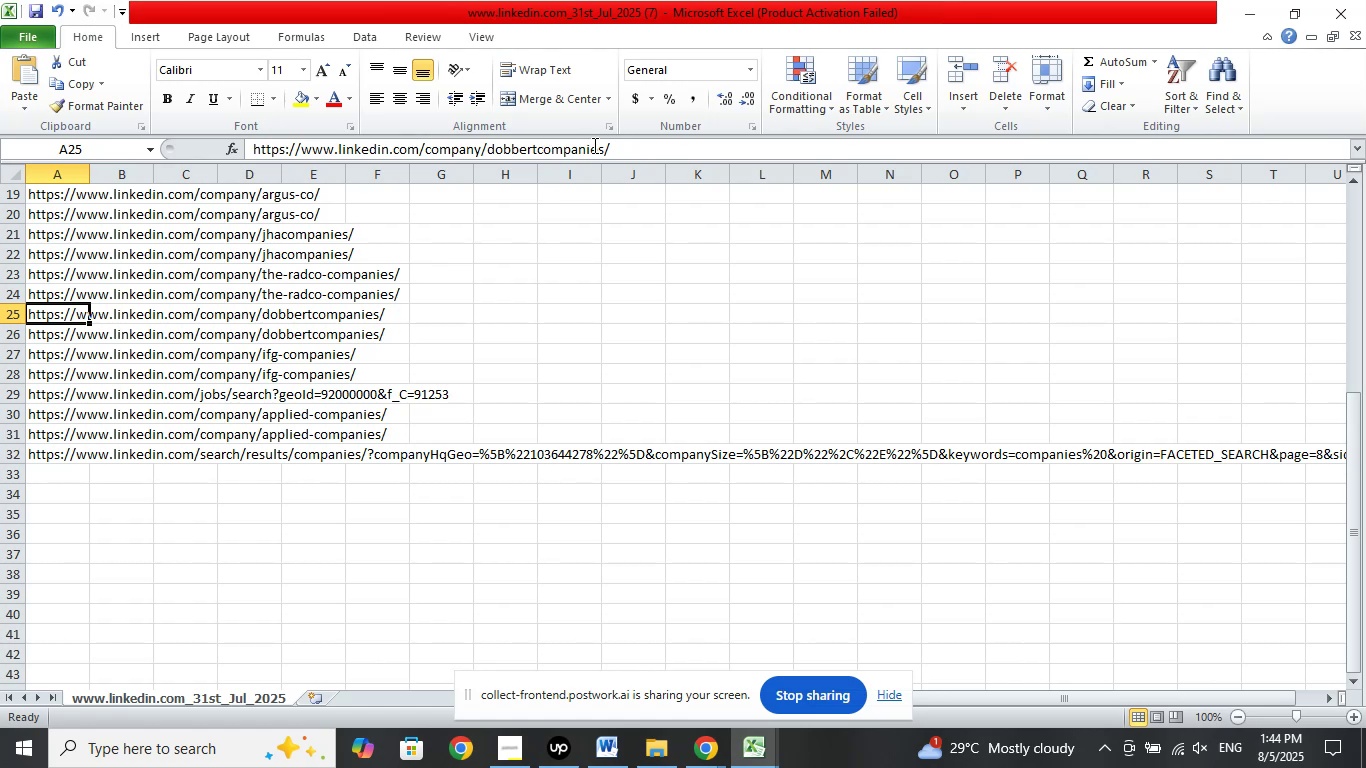 
left_click_drag(start_coordinate=[604, 146], to_coordinate=[489, 153])
 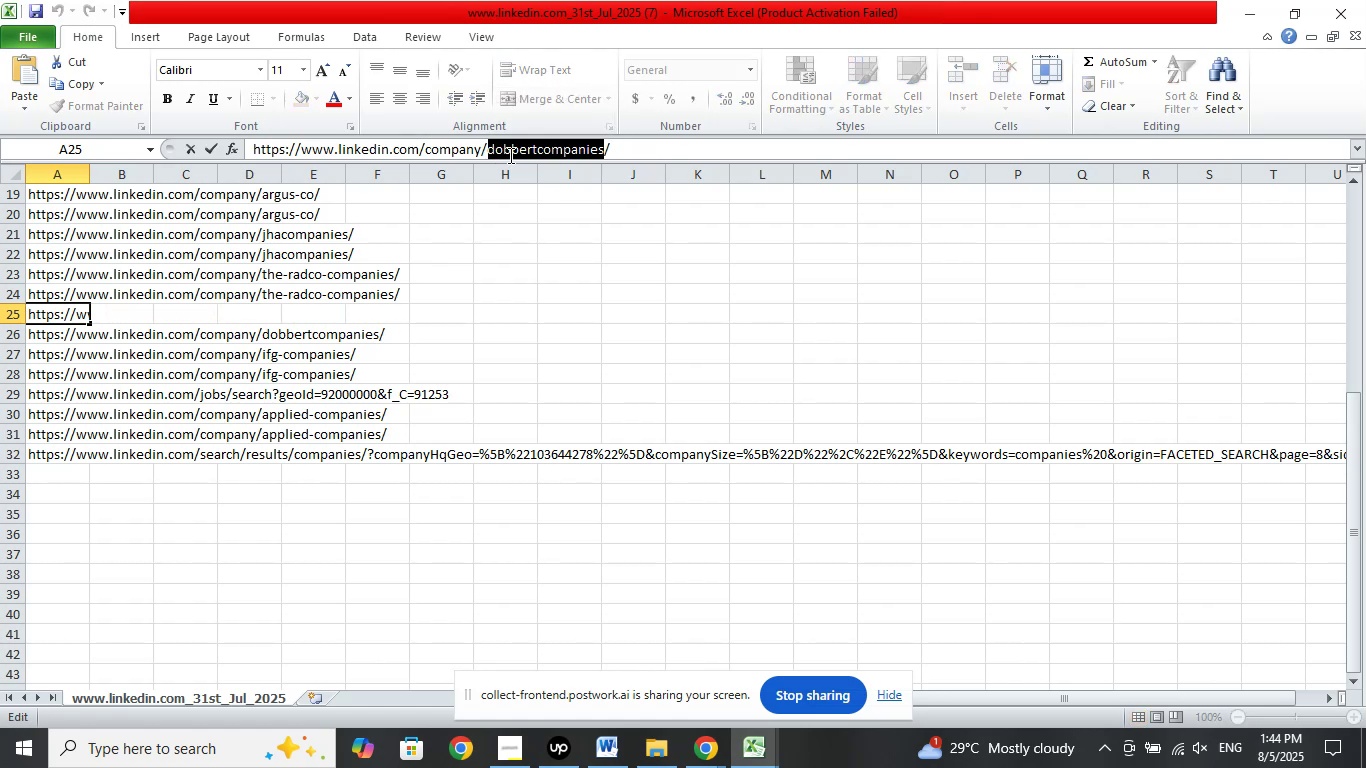 
right_click([510, 155])
 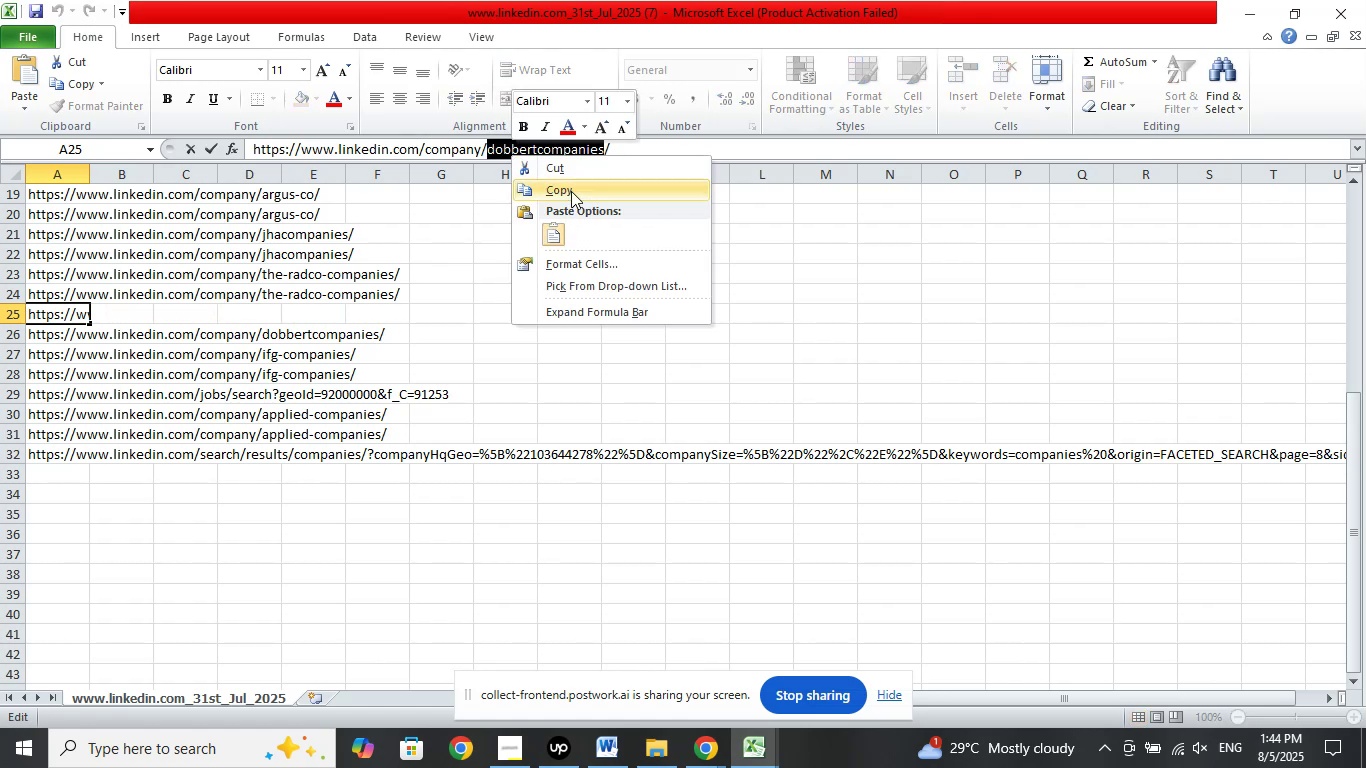 
left_click([571, 189])
 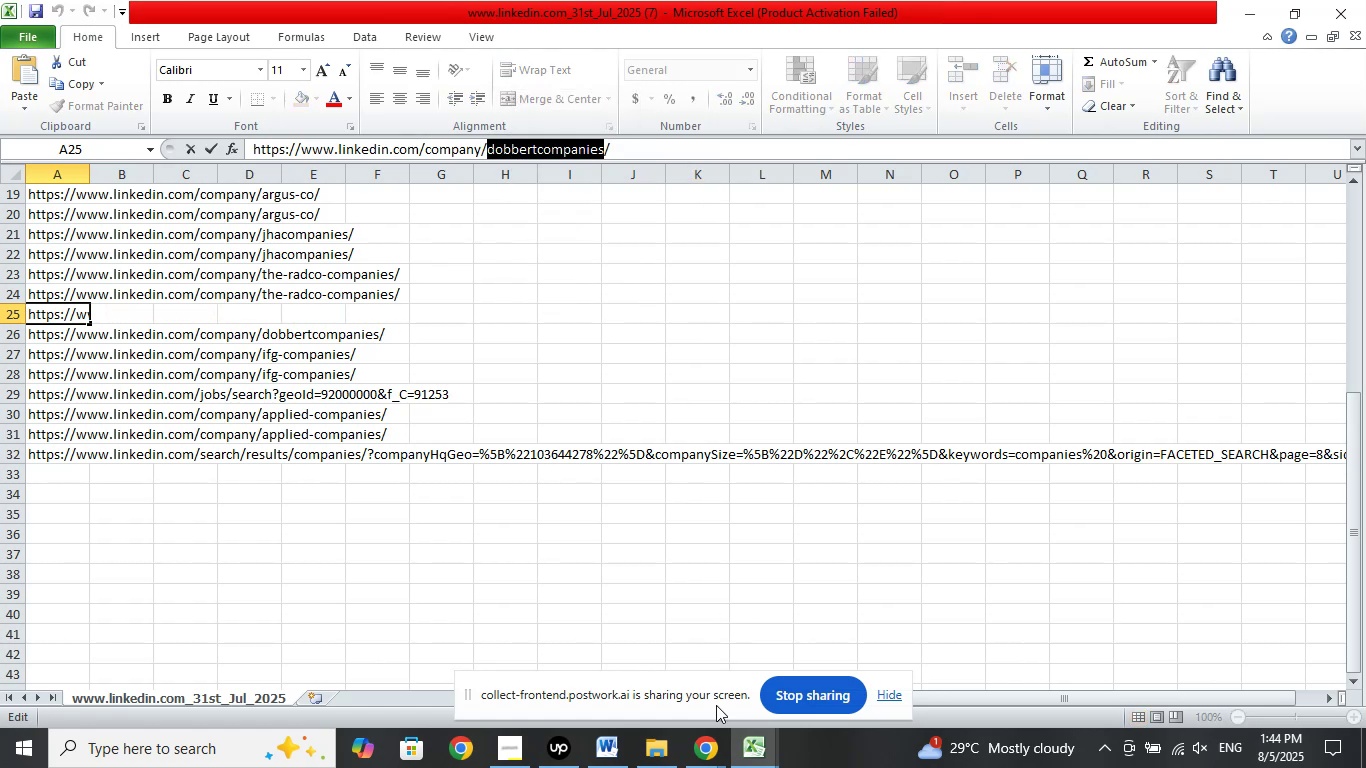 
left_click_drag(start_coordinate=[711, 748], to_coordinate=[713, 740])
 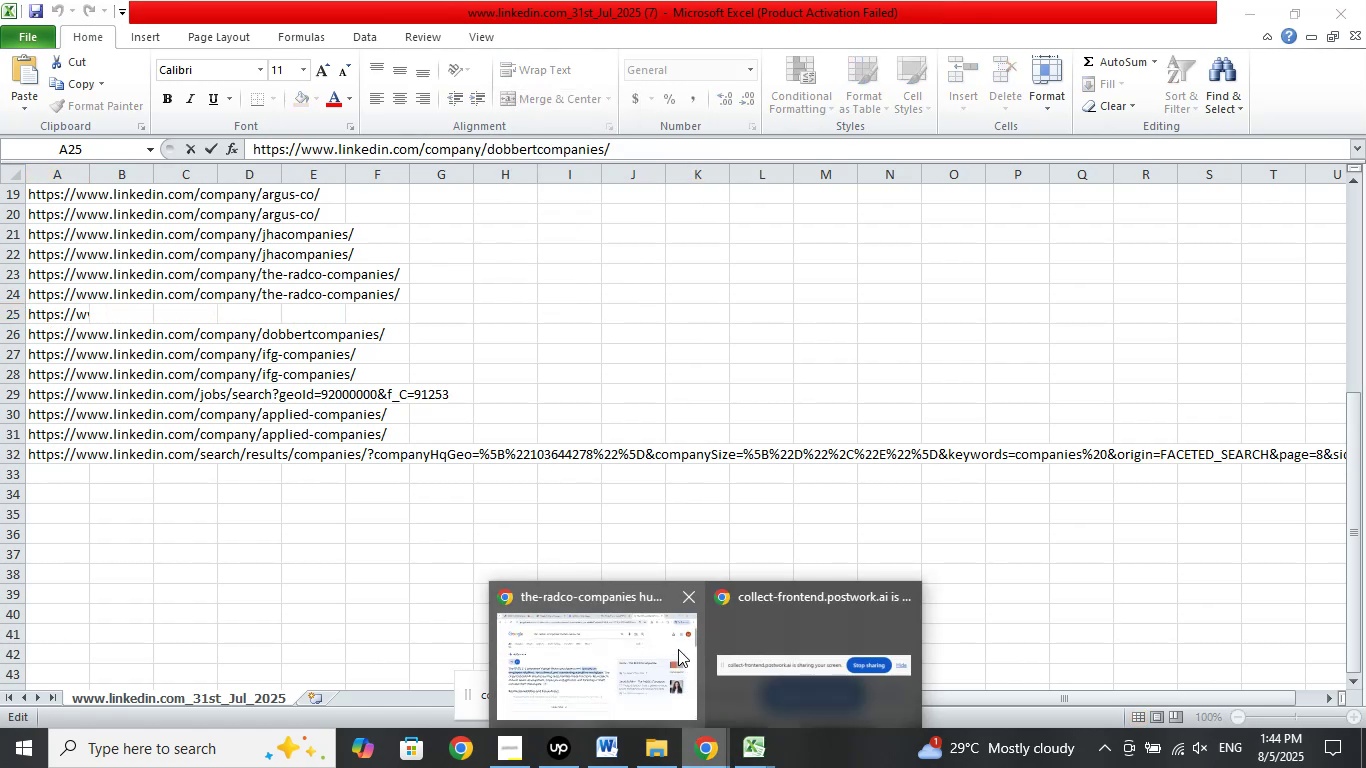 
left_click([678, 649])
 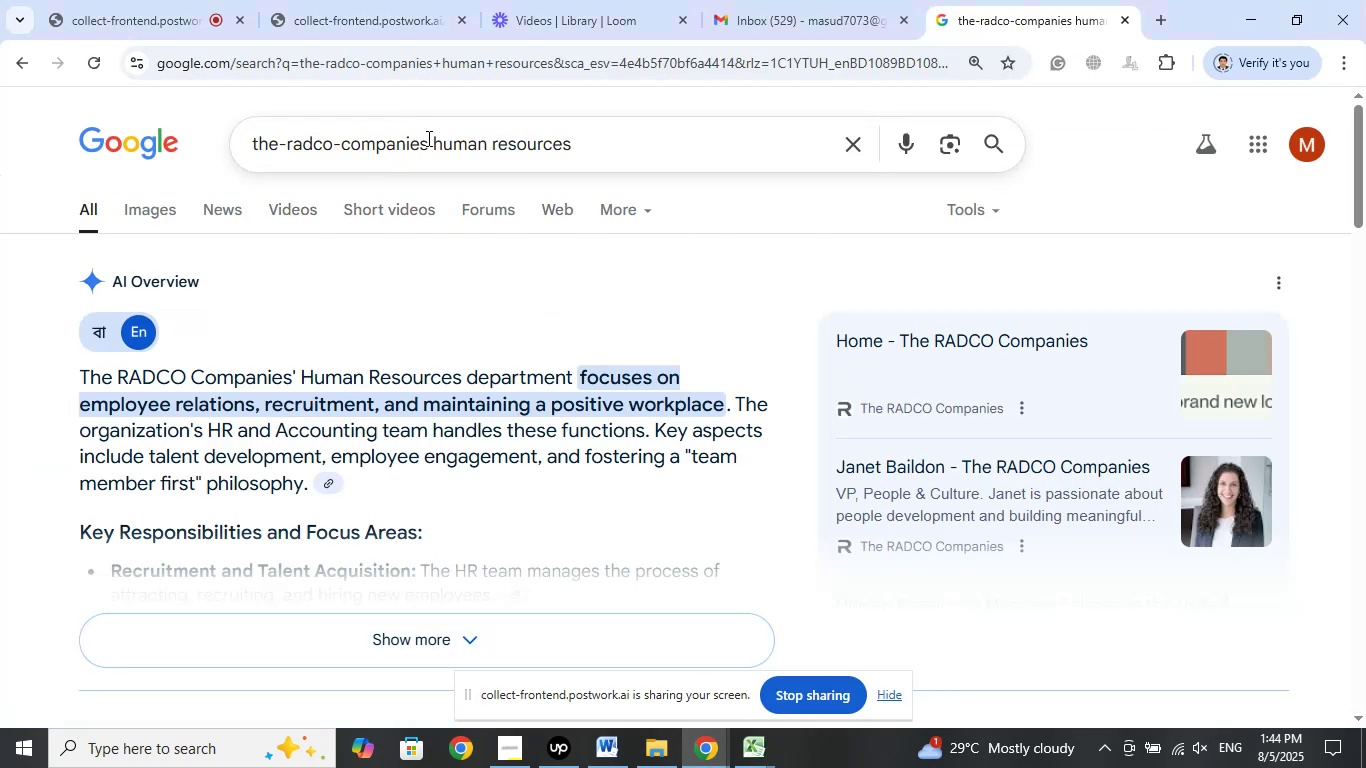 
left_click_drag(start_coordinate=[428, 142], to_coordinate=[223, 143])
 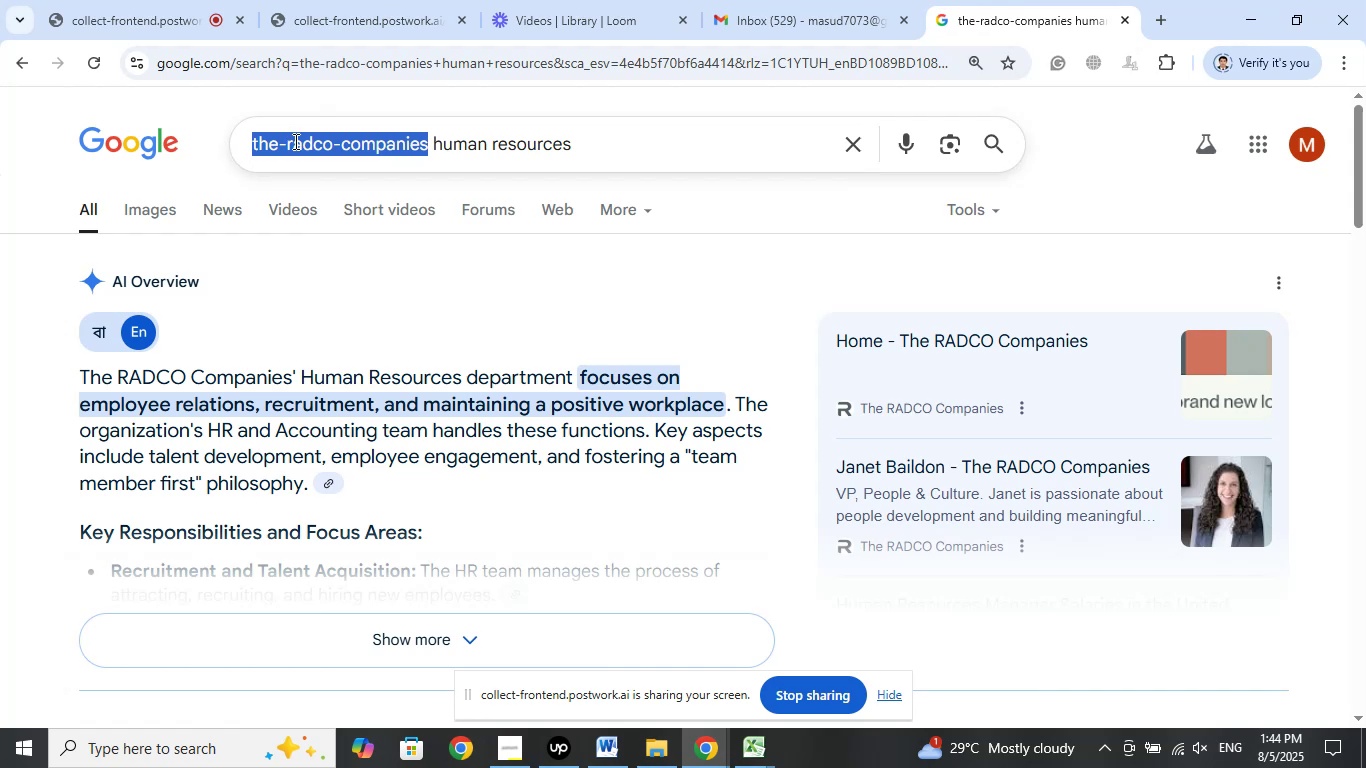 
right_click([294, 141])
 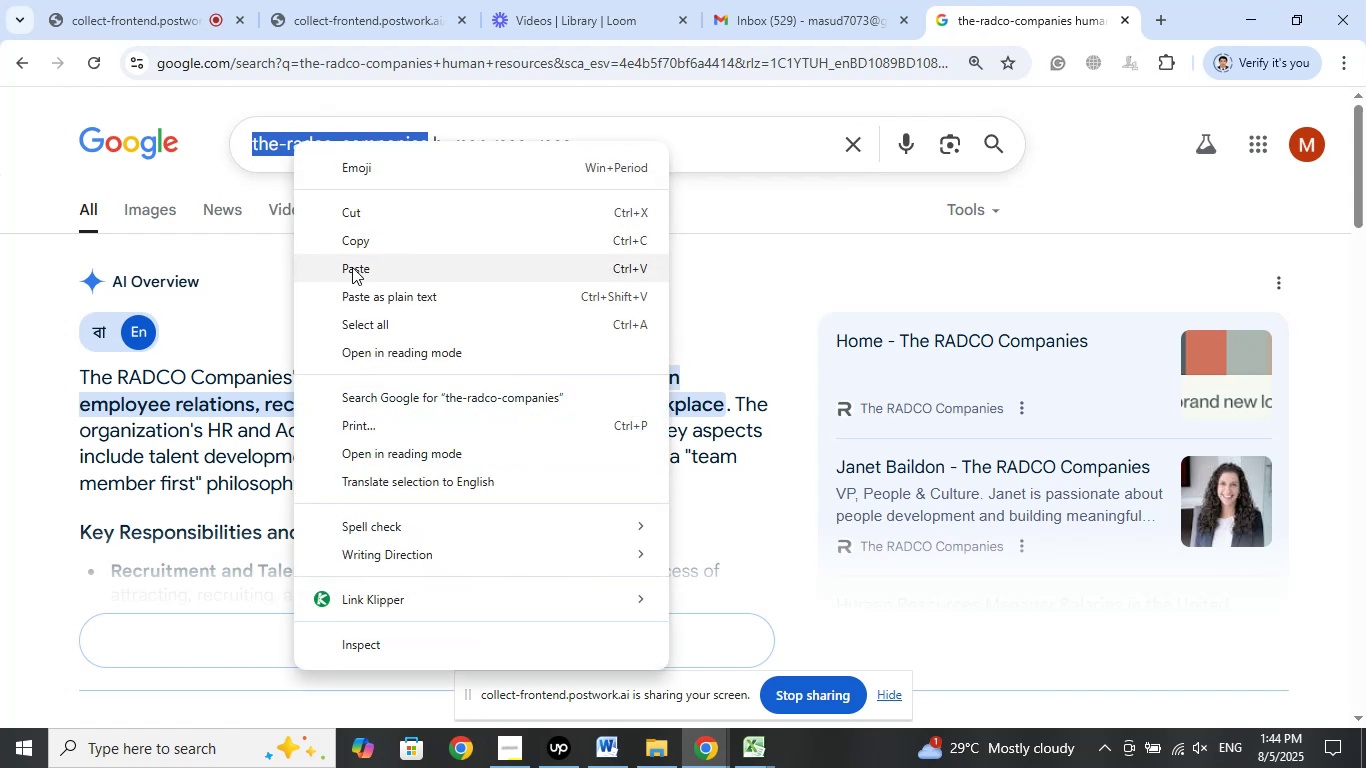 
left_click([355, 267])
 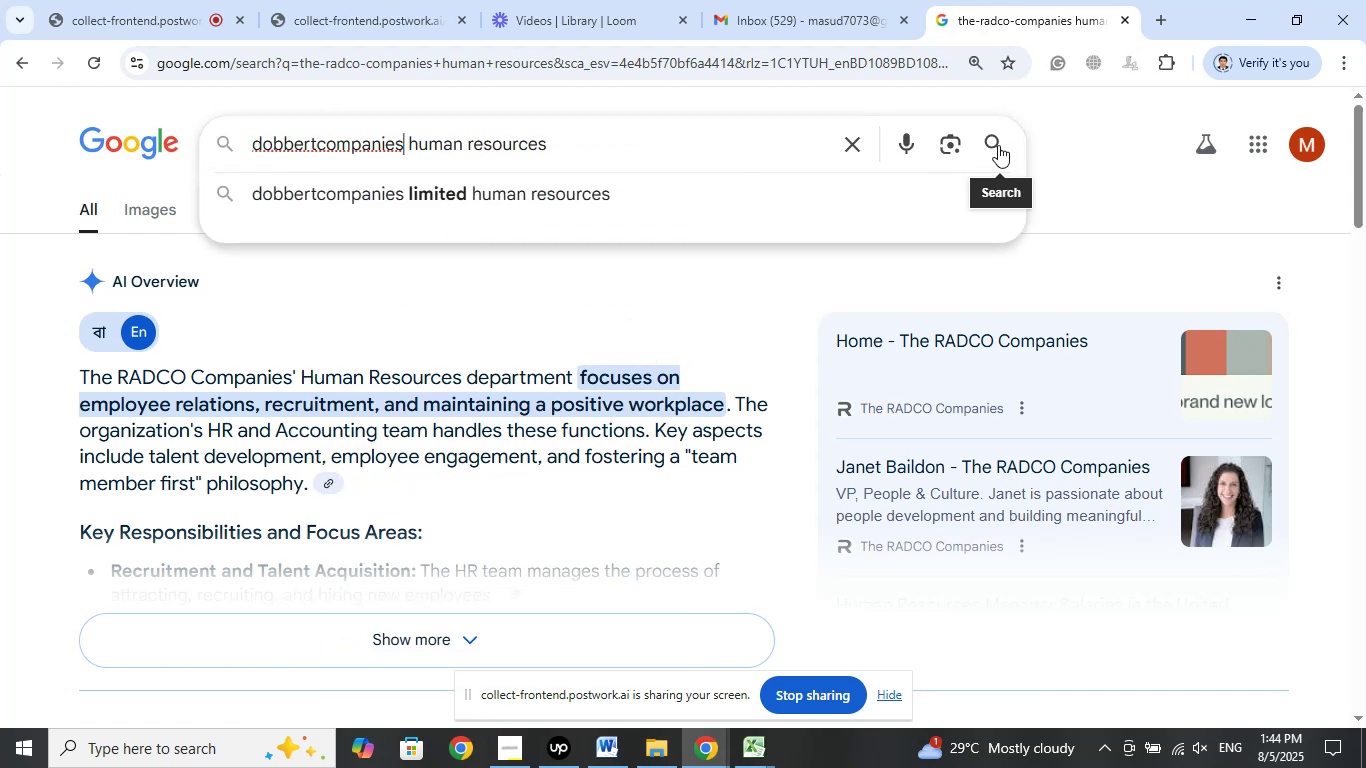 
left_click([993, 141])
 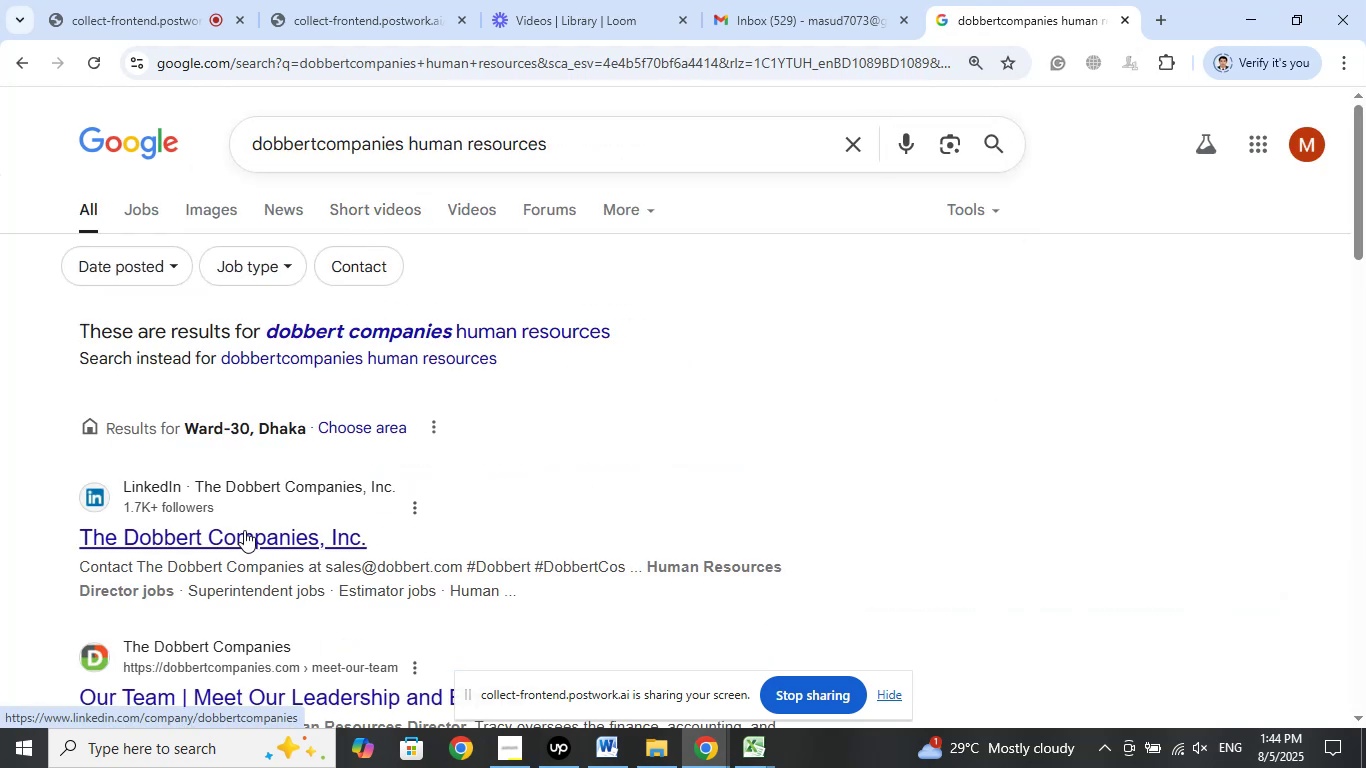 
wait(6.4)
 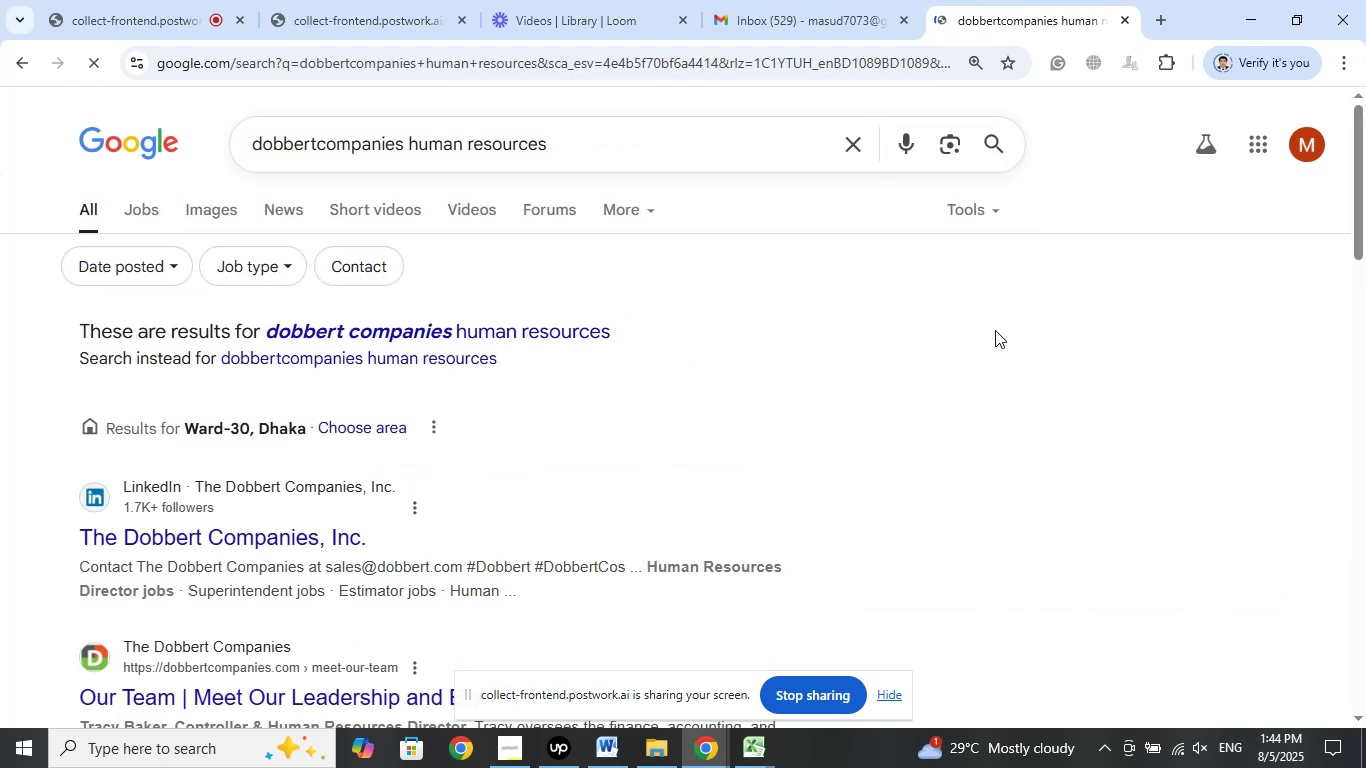 
scroll: coordinate [993, 523], scroll_direction: down, amount: 4.0
 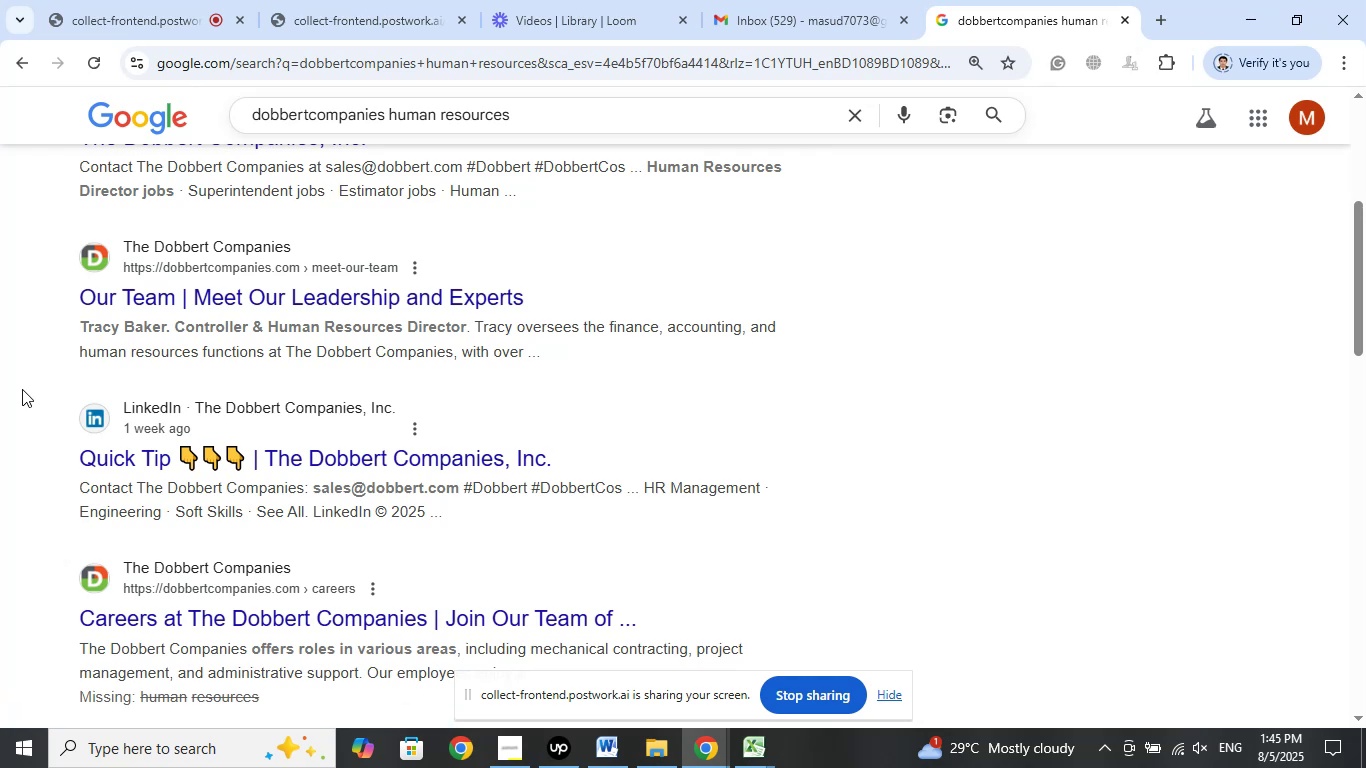 
wait(11.21)
 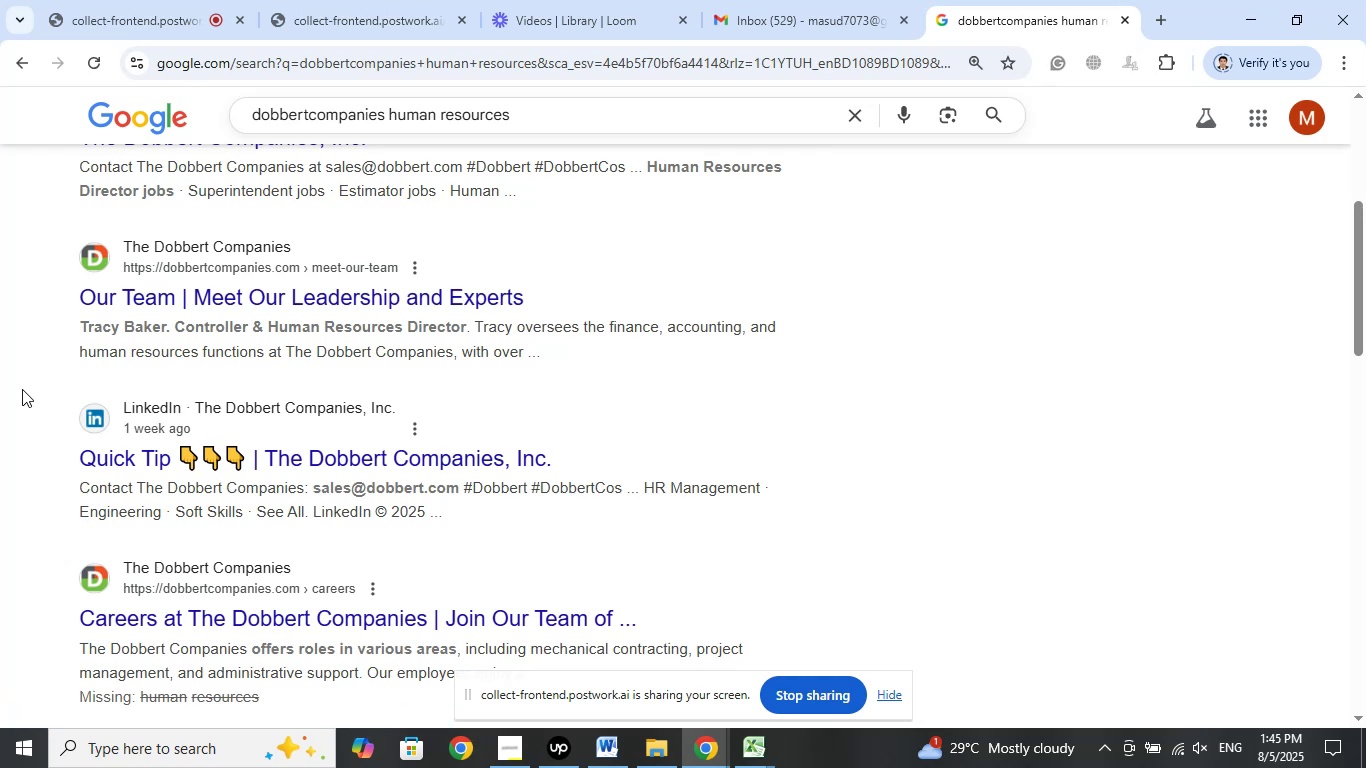 
scroll: coordinate [860, 506], scroll_direction: down, amount: 10.0
 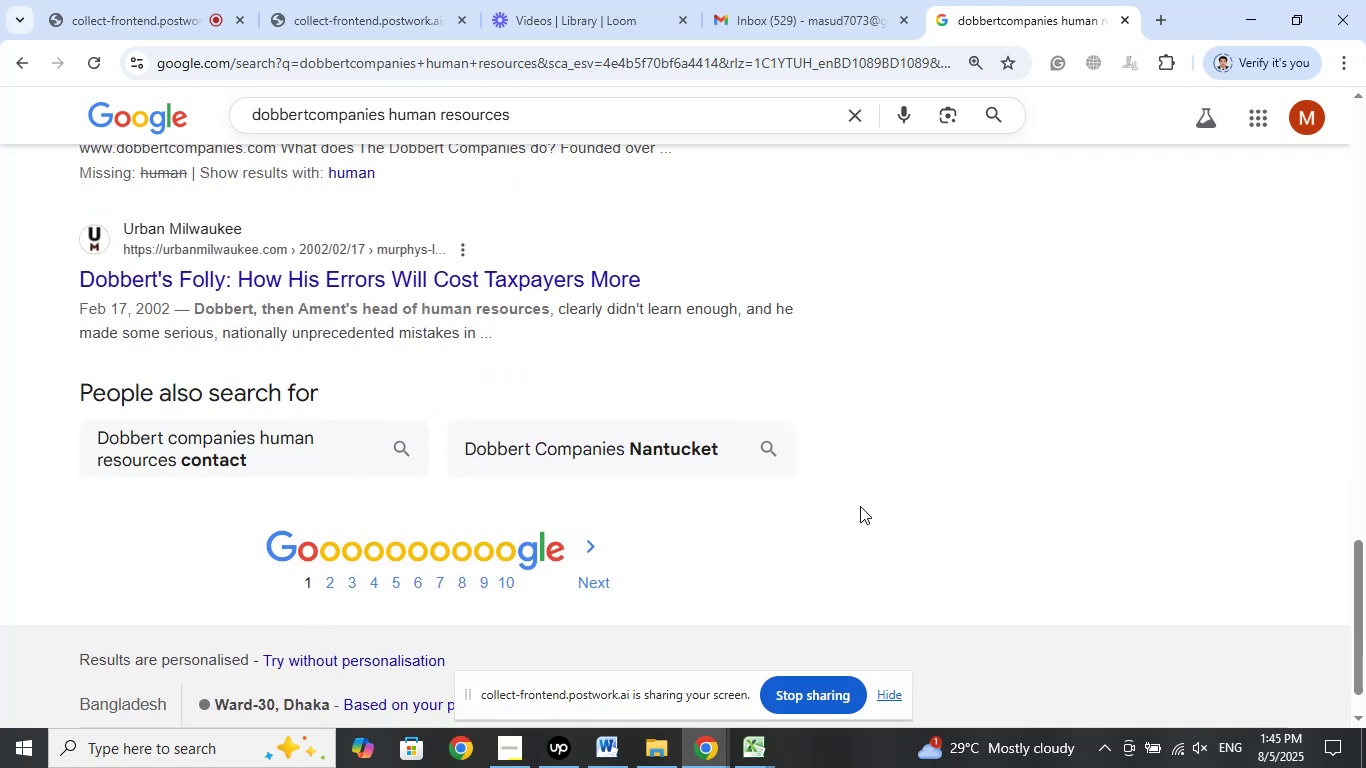 
scroll: coordinate [867, 503], scroll_direction: up, amount: 14.0
 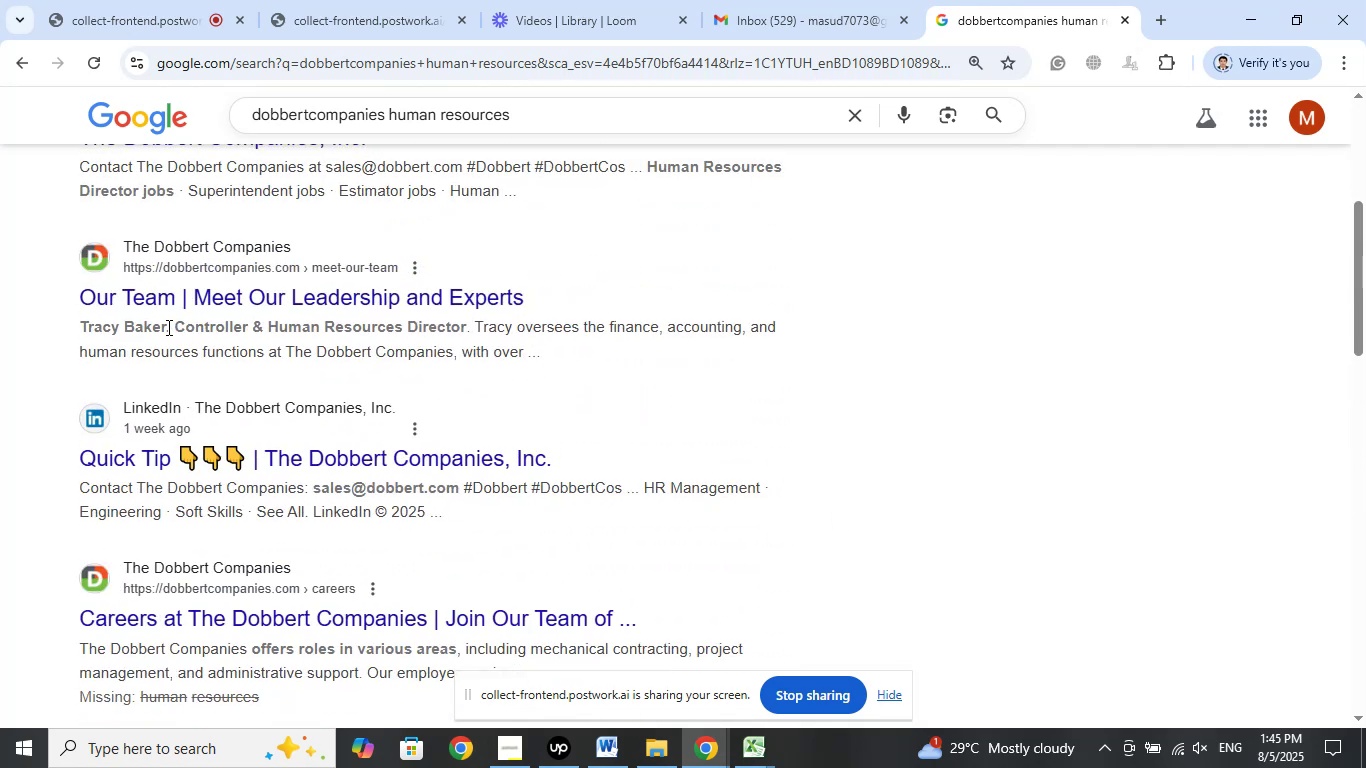 
left_click_drag(start_coordinate=[163, 326], to_coordinate=[62, 323])
 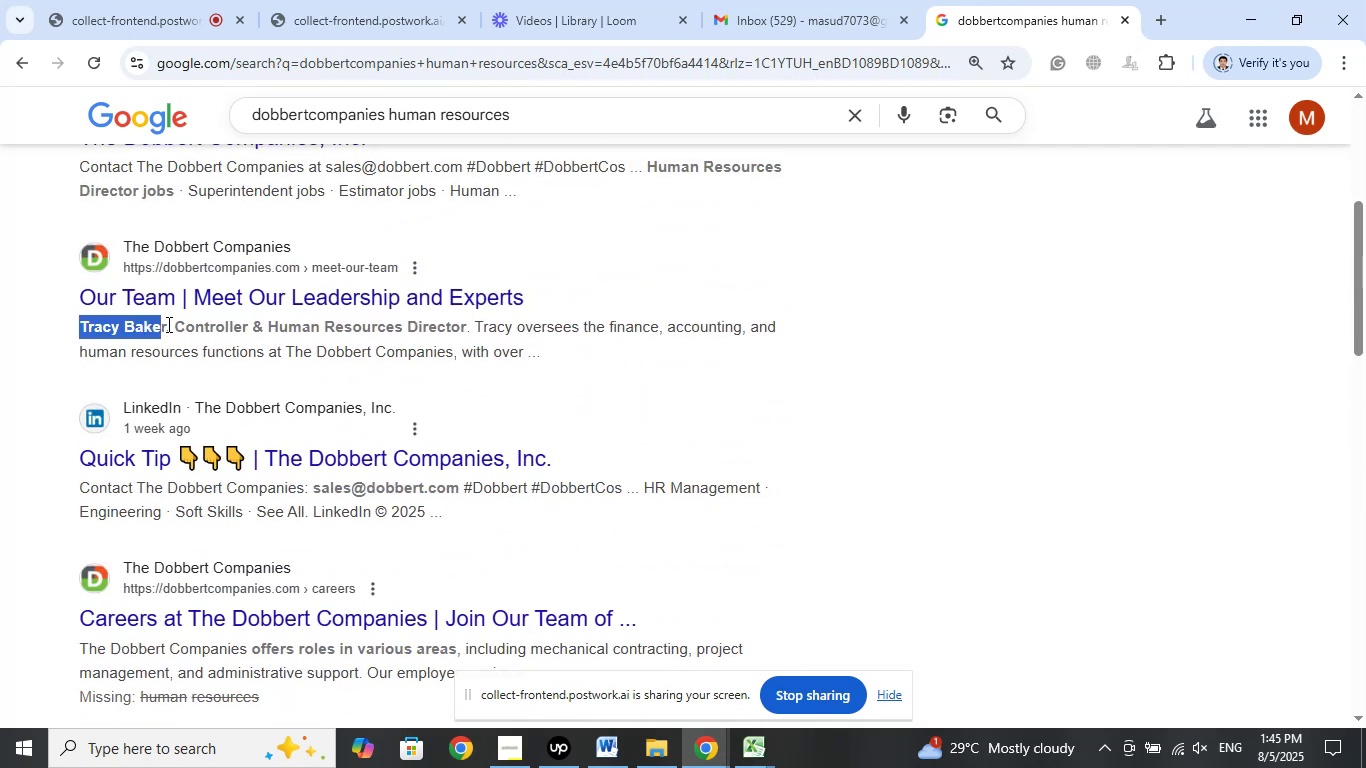 
left_click([167, 324])
 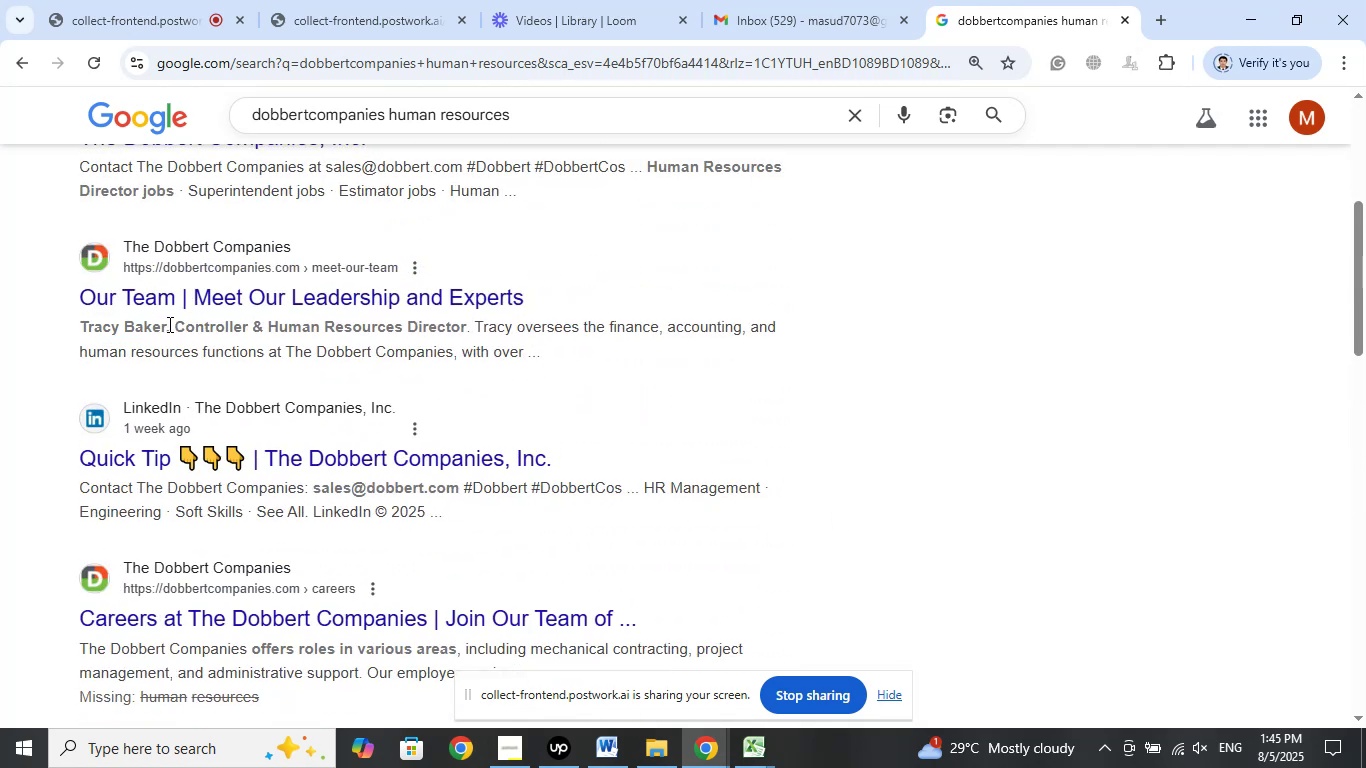 
left_click_drag(start_coordinate=[168, 325], to_coordinate=[37, 326])
 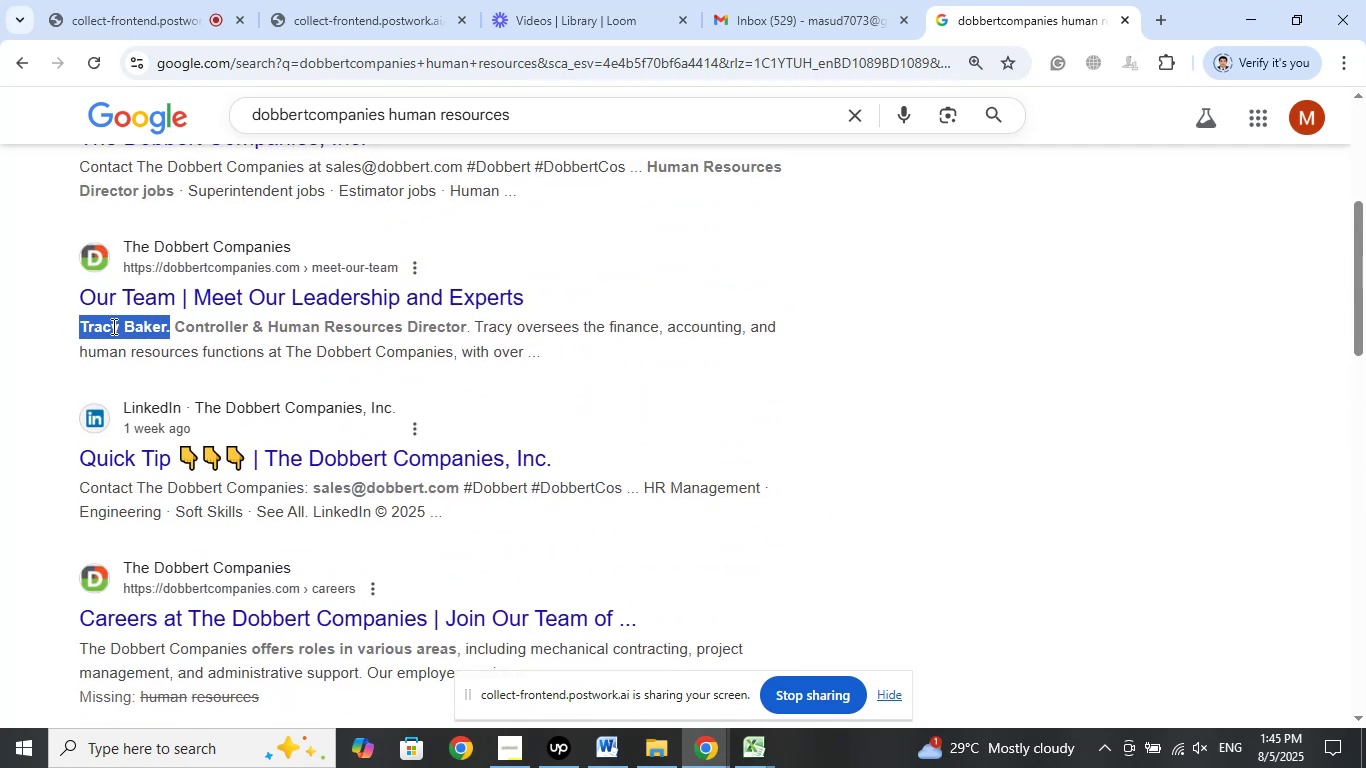 
right_click([112, 326])
 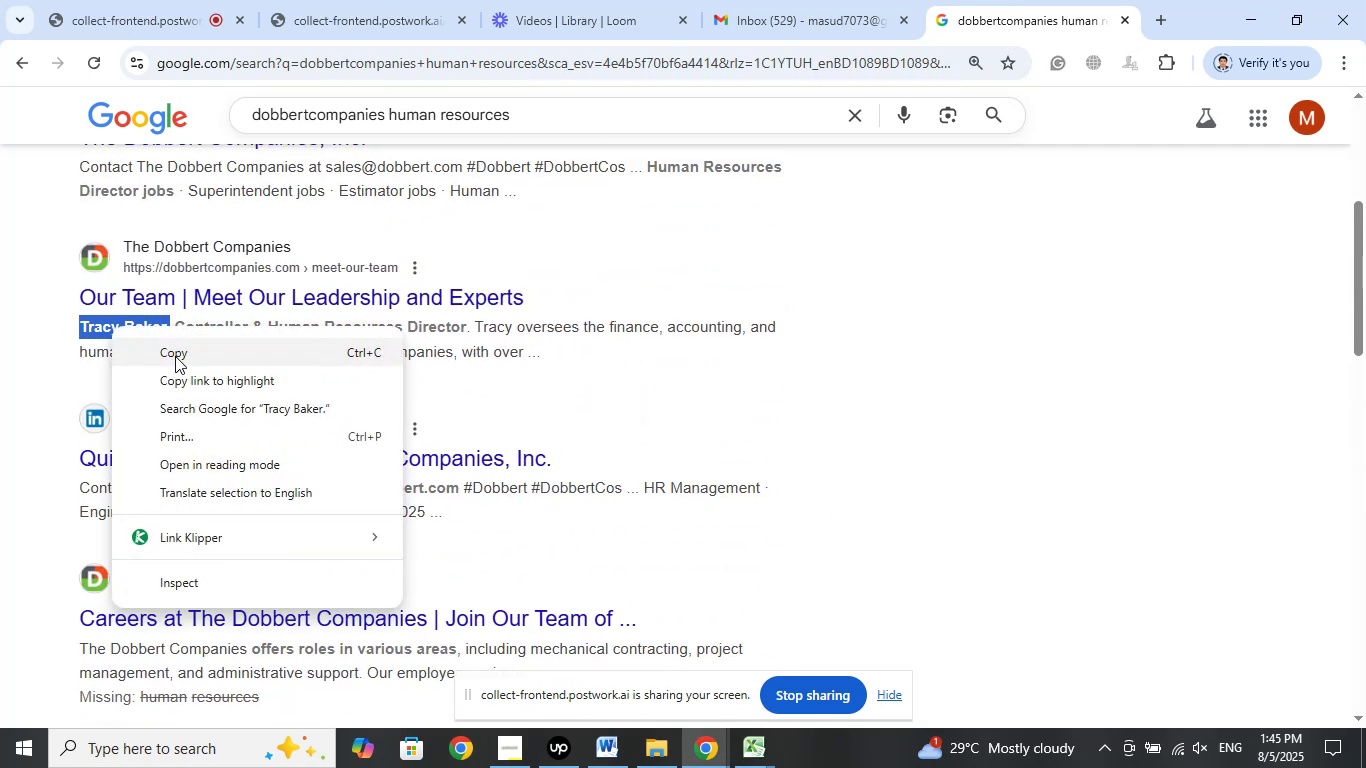 
left_click([175, 356])
 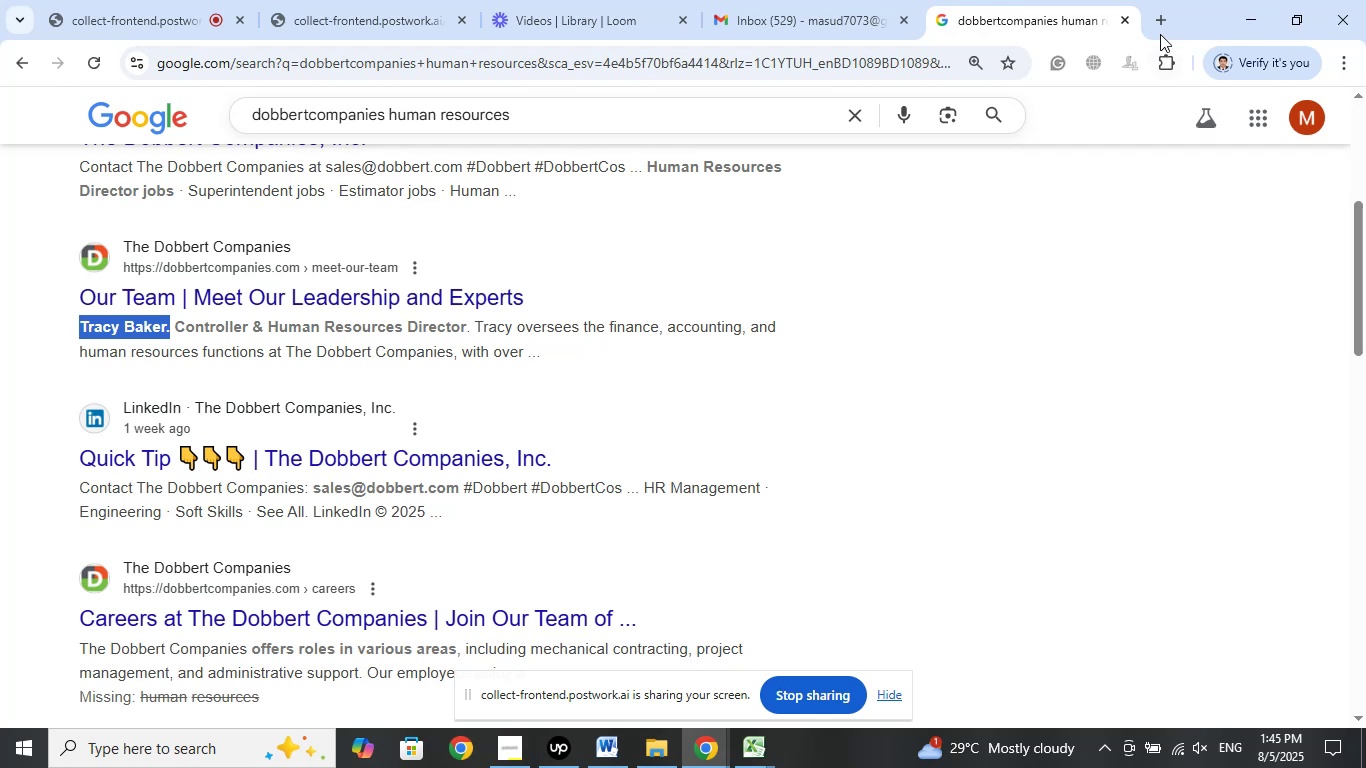 
left_click([1160, 25])
 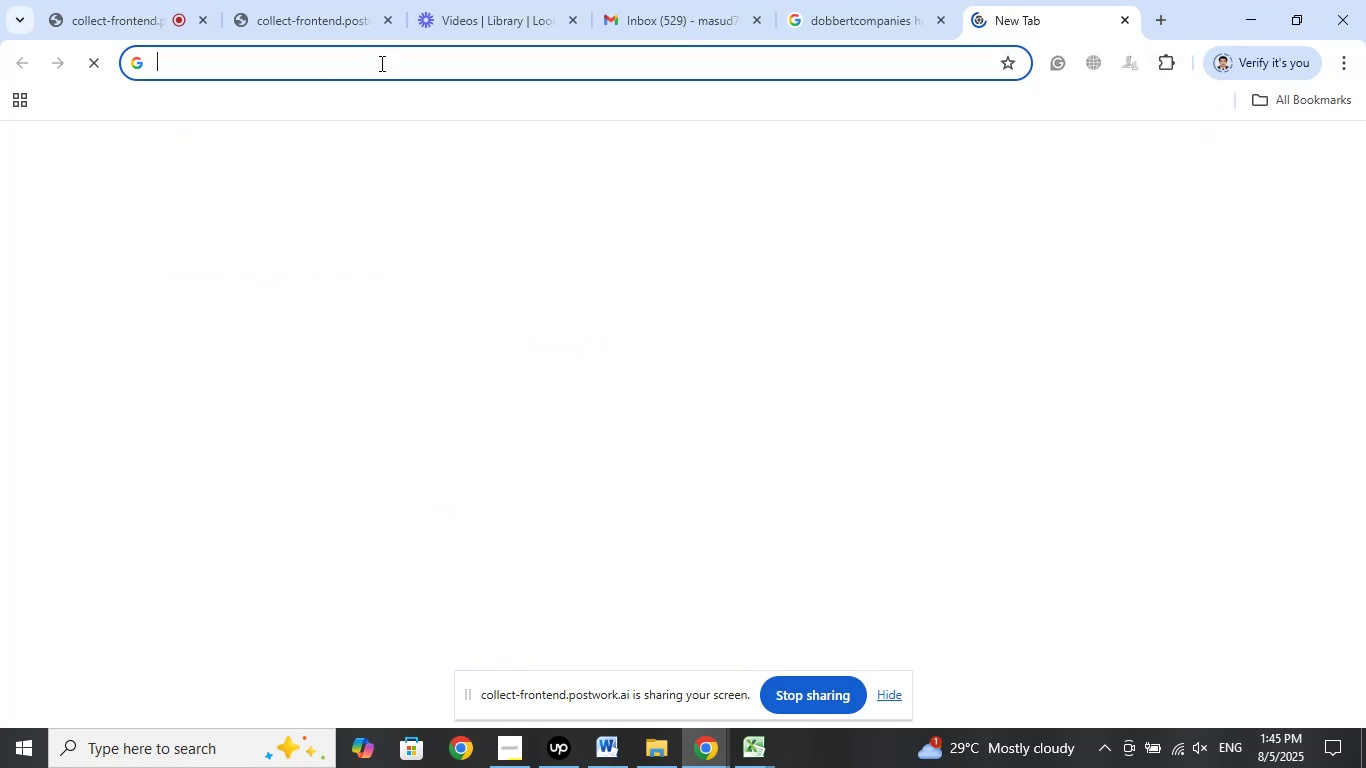 
left_click([380, 63])
 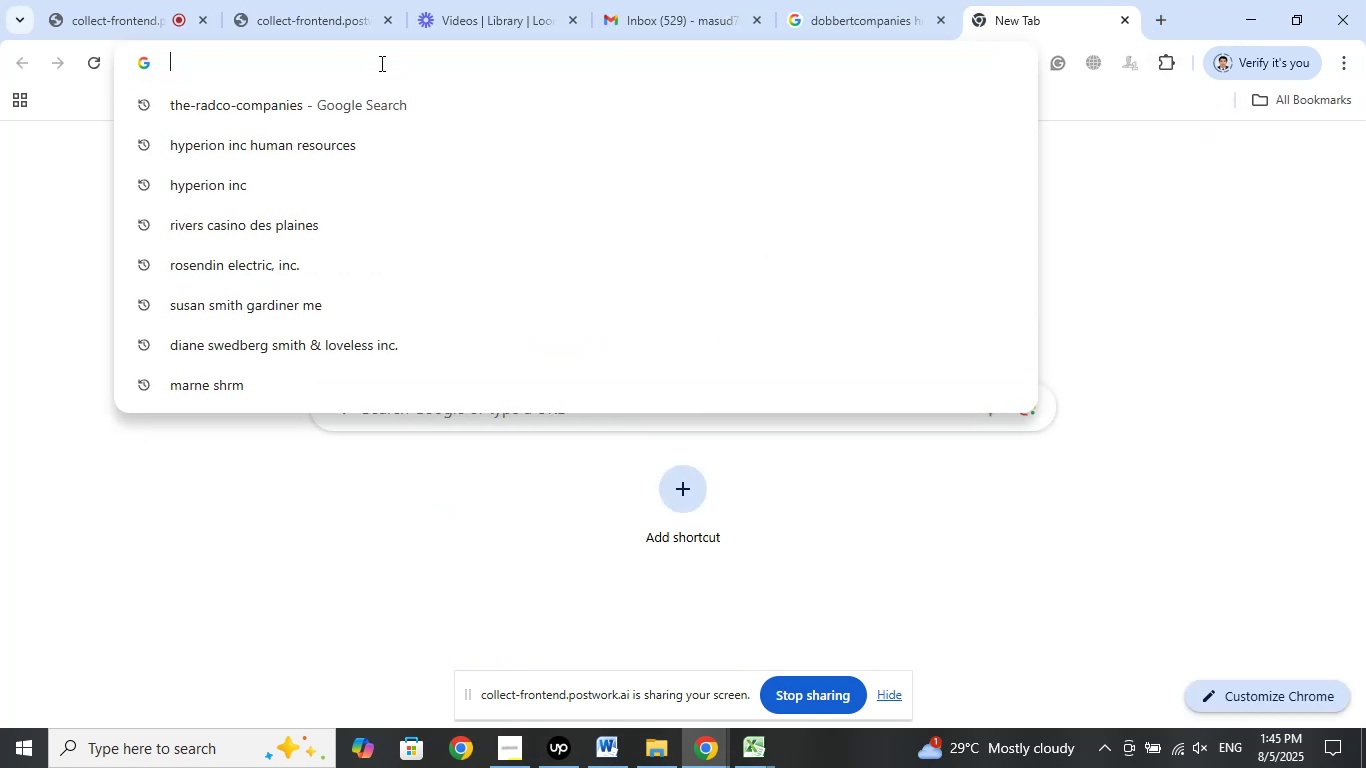 
right_click([380, 63])
 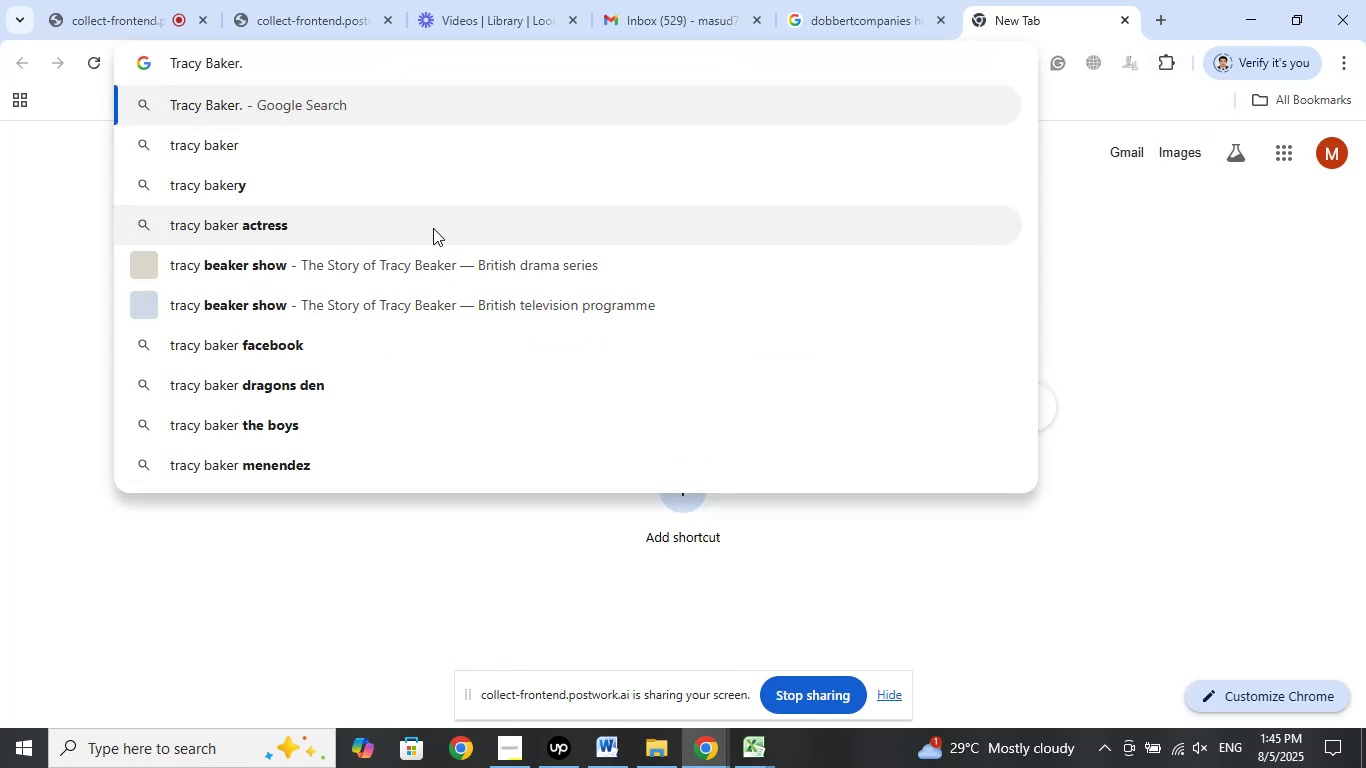 
key(Backspace)
 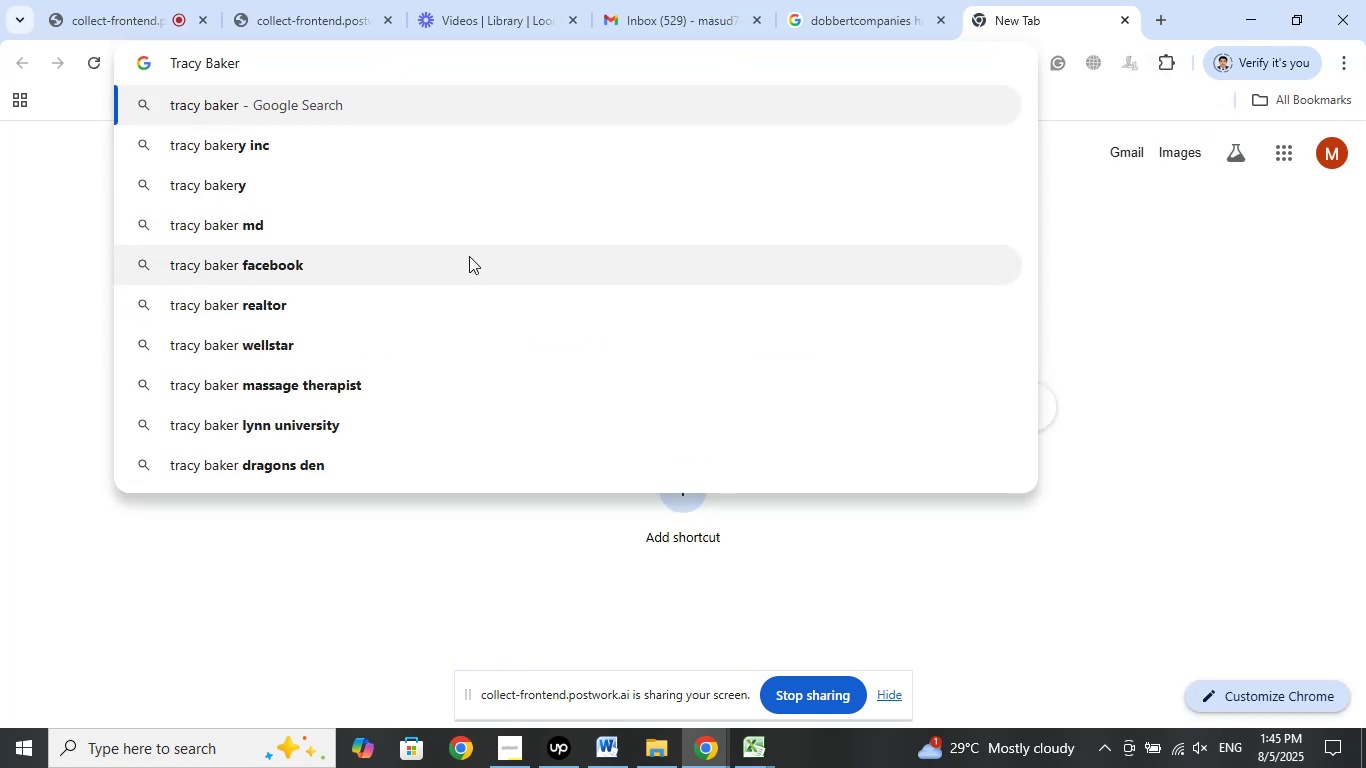 
key(Space)
 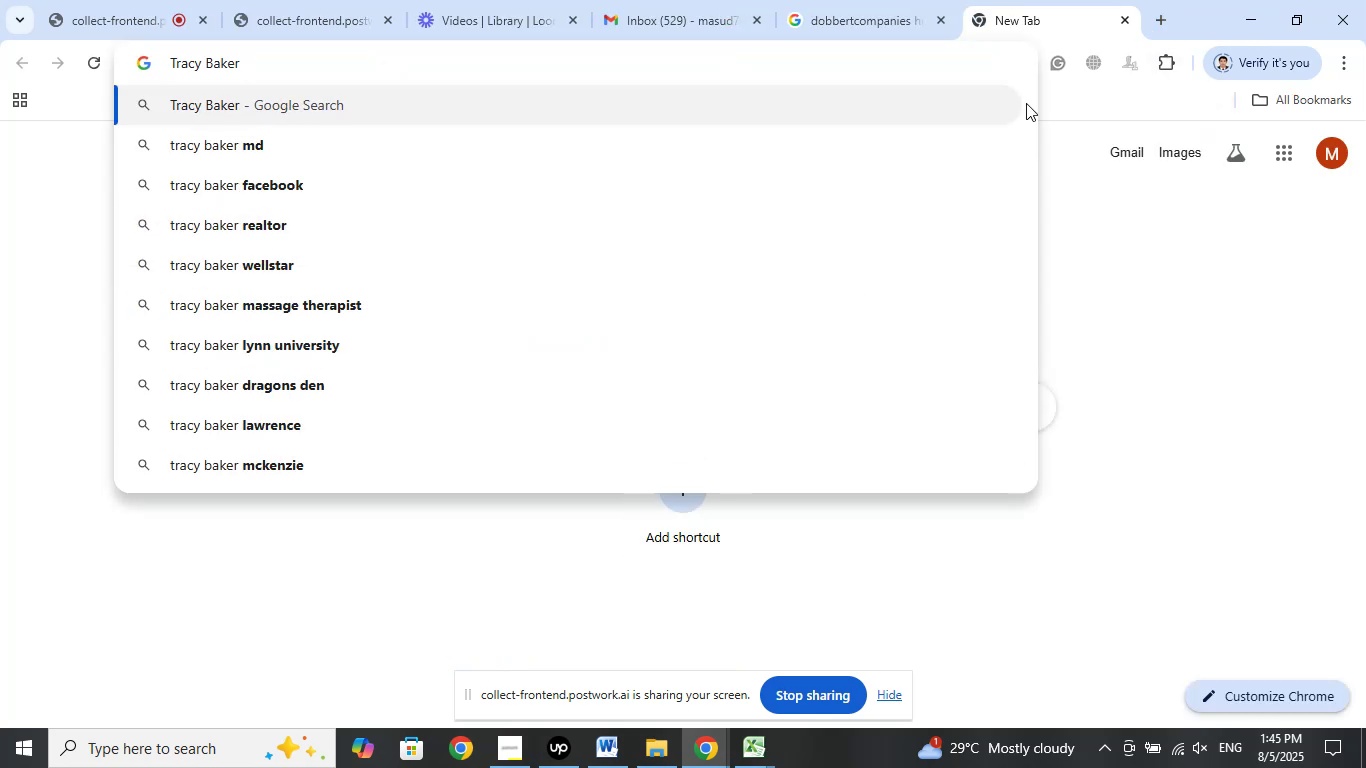 
left_click([871, 15])
 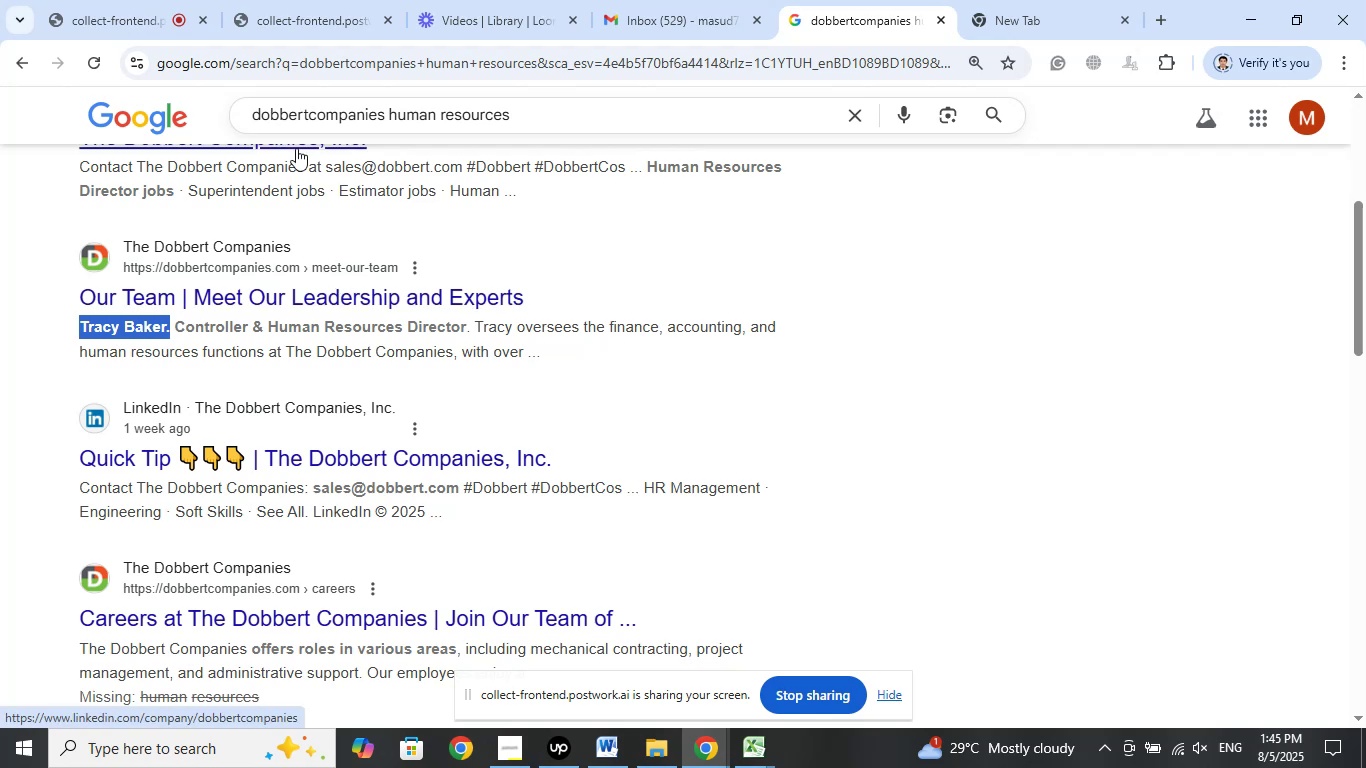 
scroll: coordinate [633, 491], scroll_direction: up, amount: 3.0
 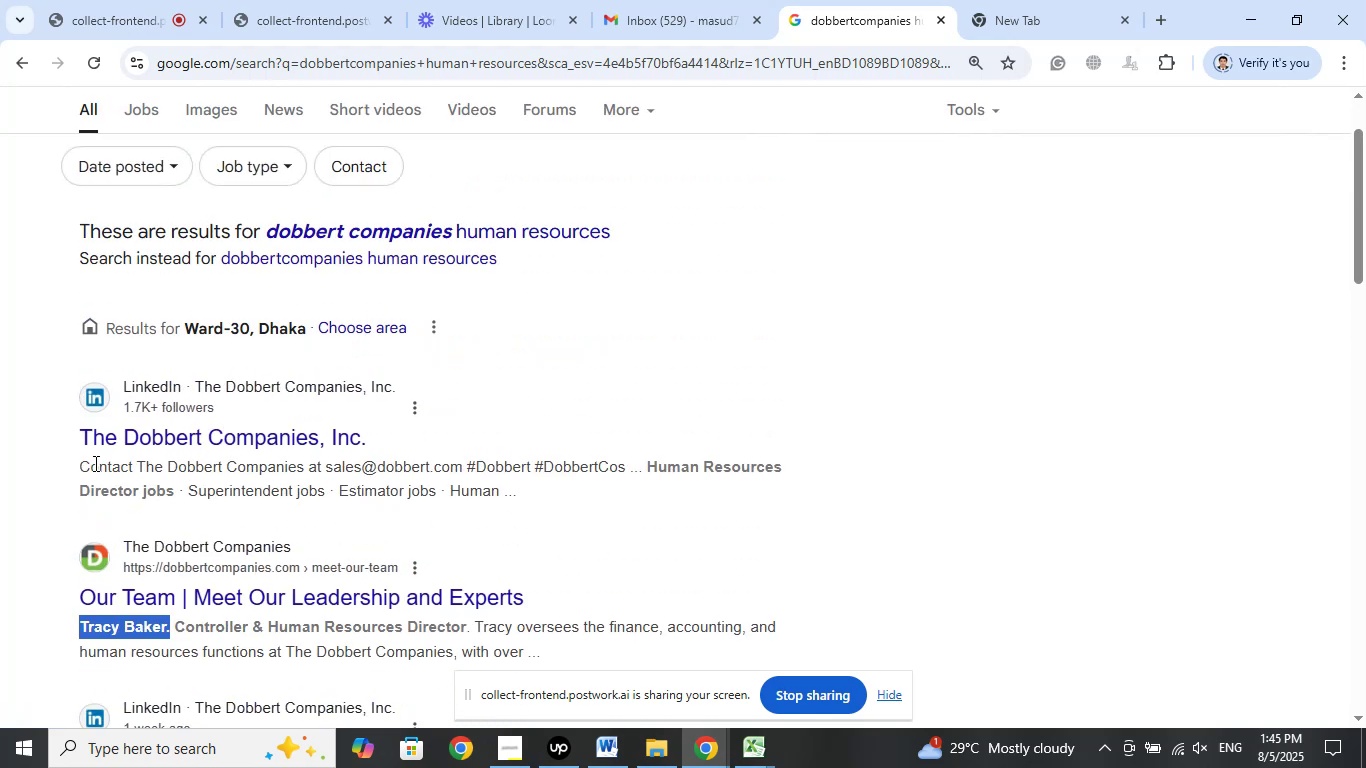 
left_click_drag(start_coordinate=[61, 440], to_coordinate=[84, 432])
 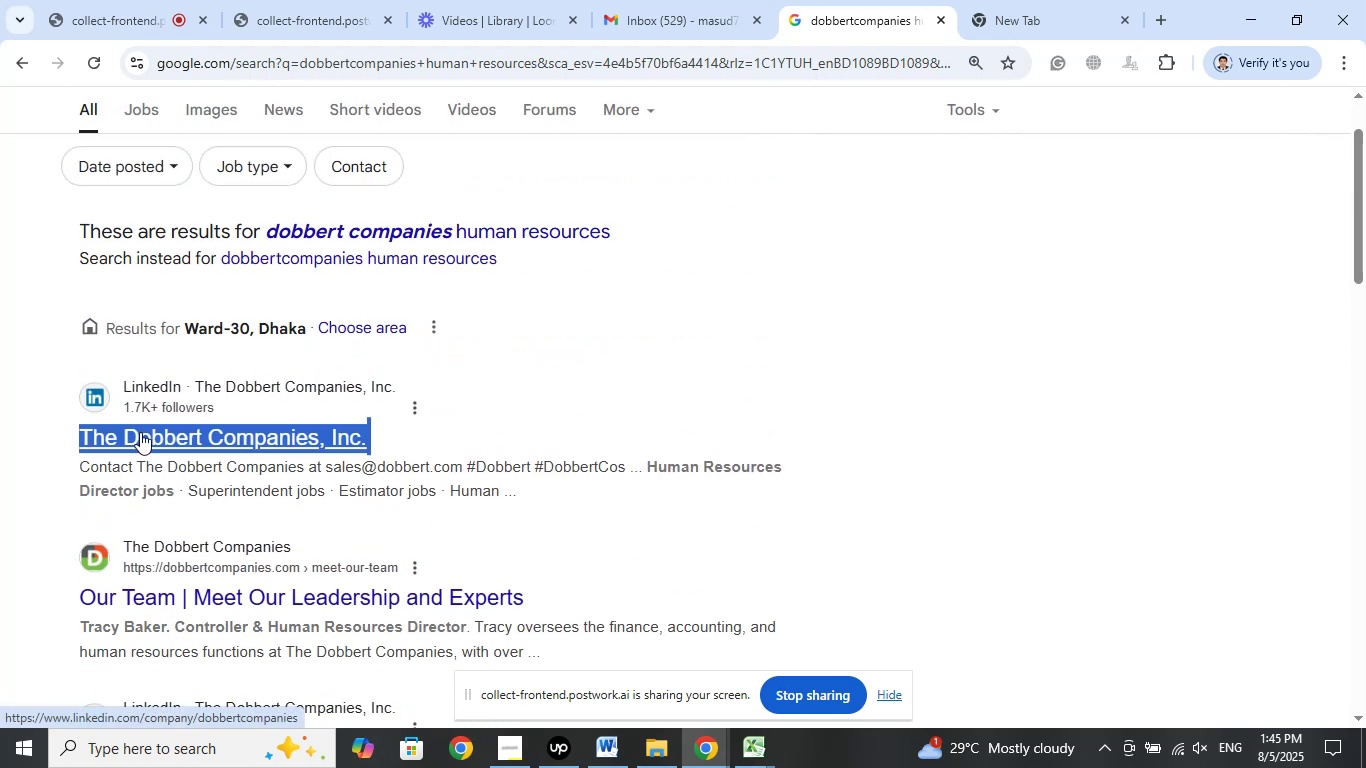 
right_click([140, 432])
 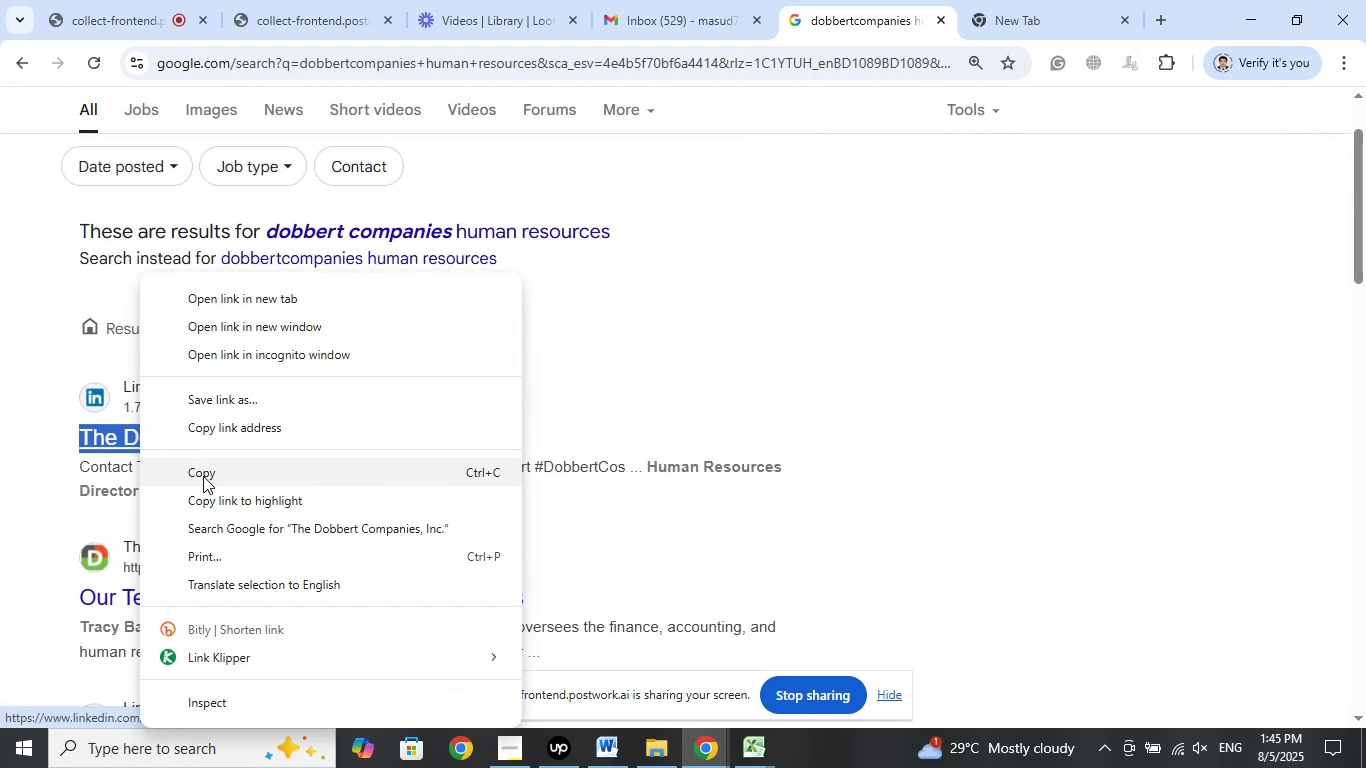 
left_click([205, 470])
 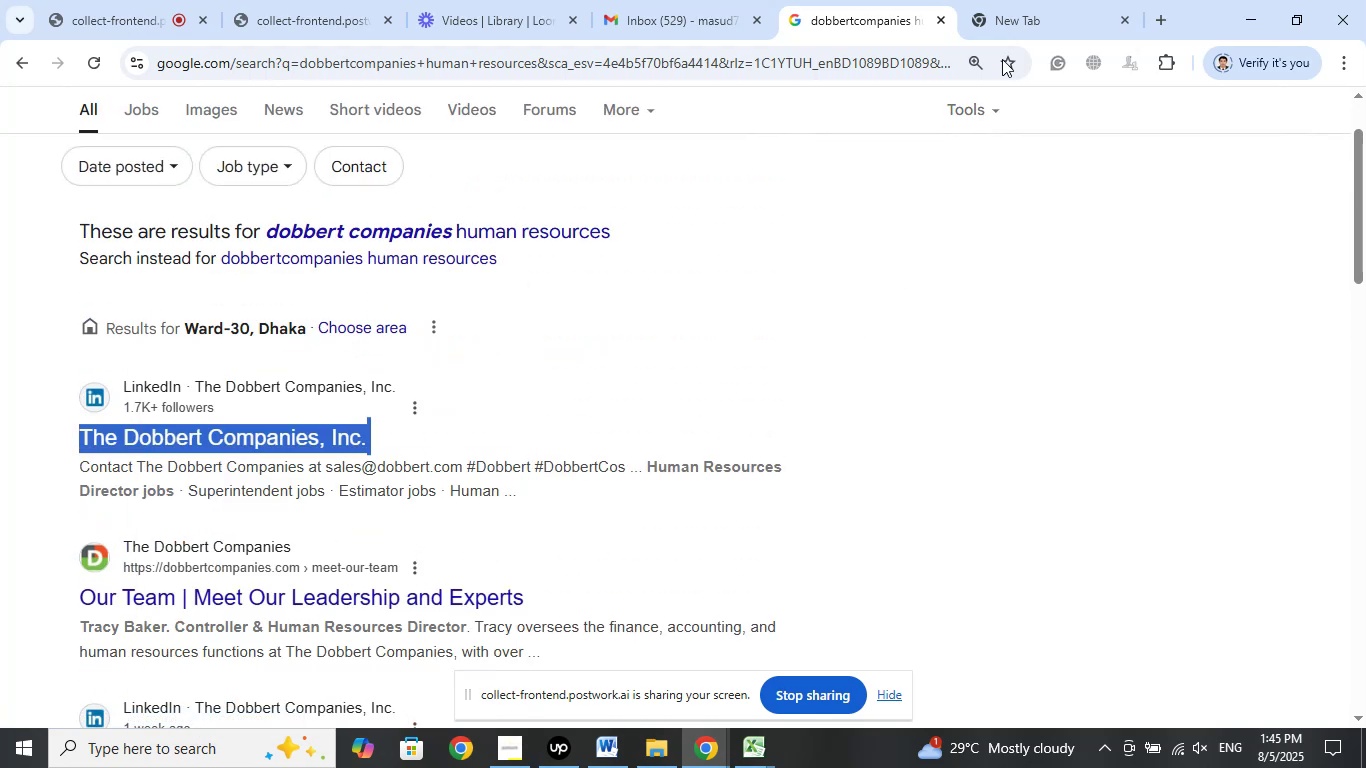 
left_click([1028, 26])
 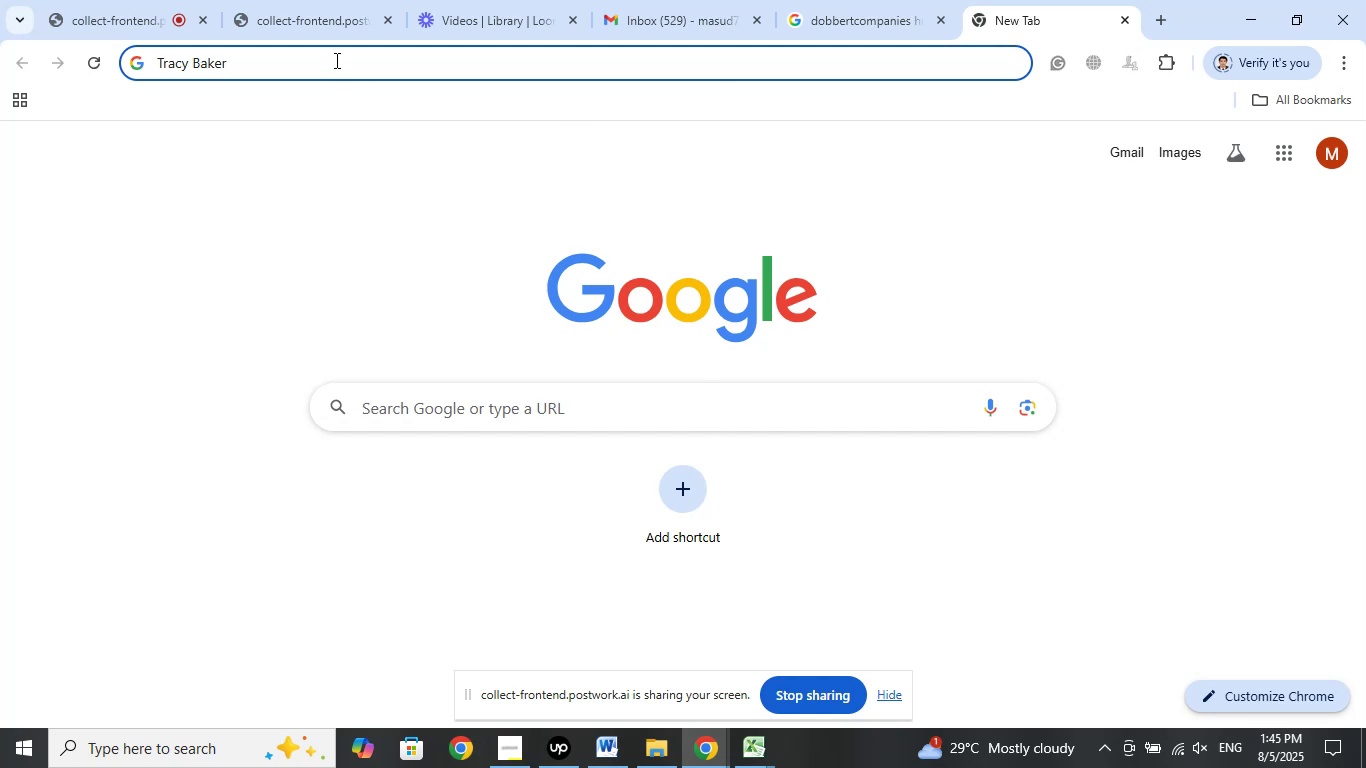 
left_click([335, 60])
 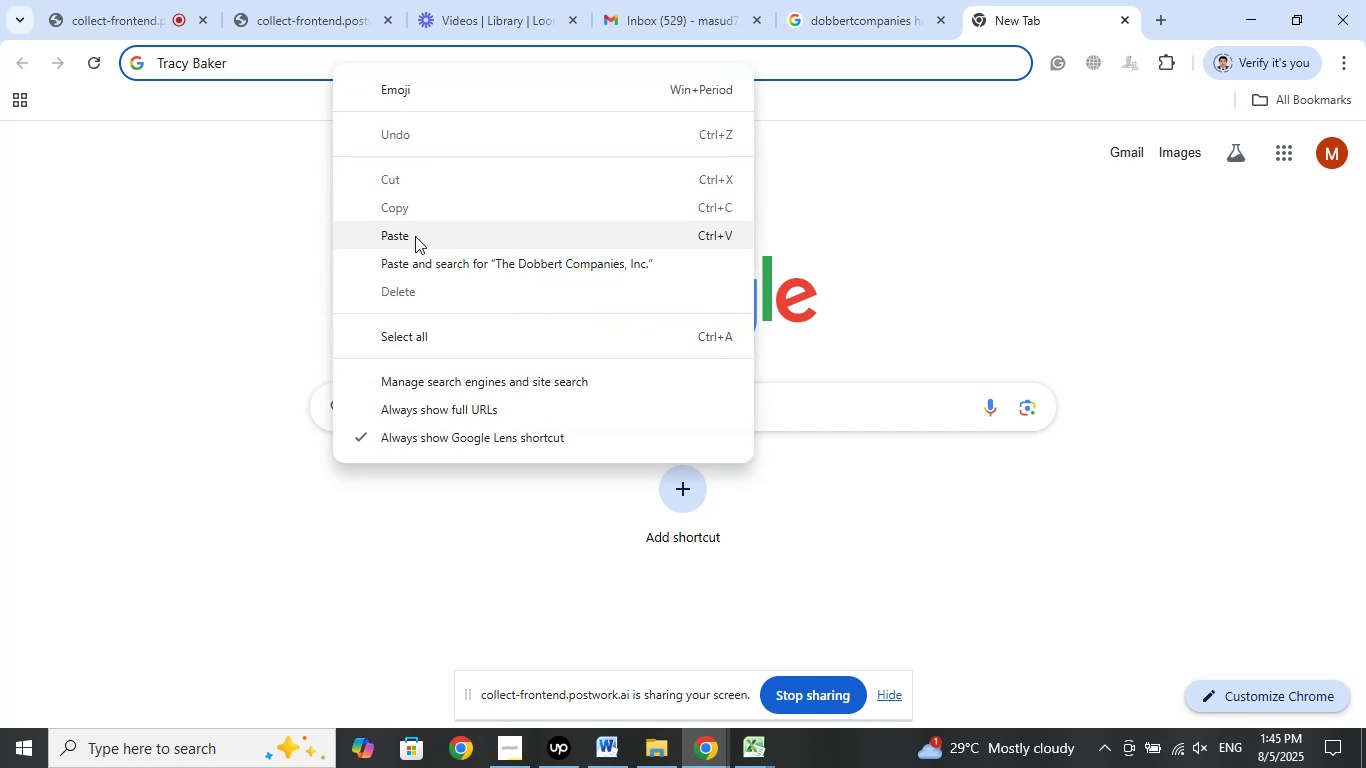 
left_click([416, 237])
 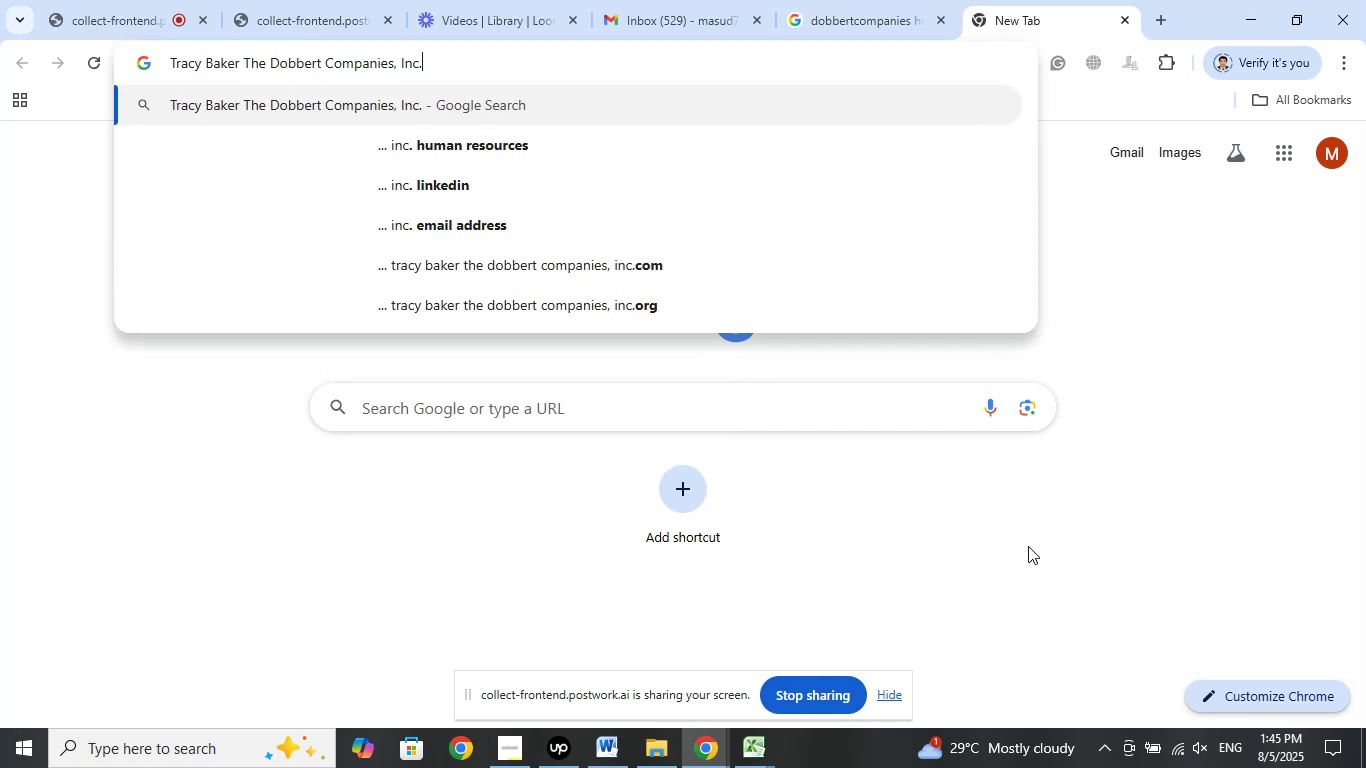 
key(Enter)
 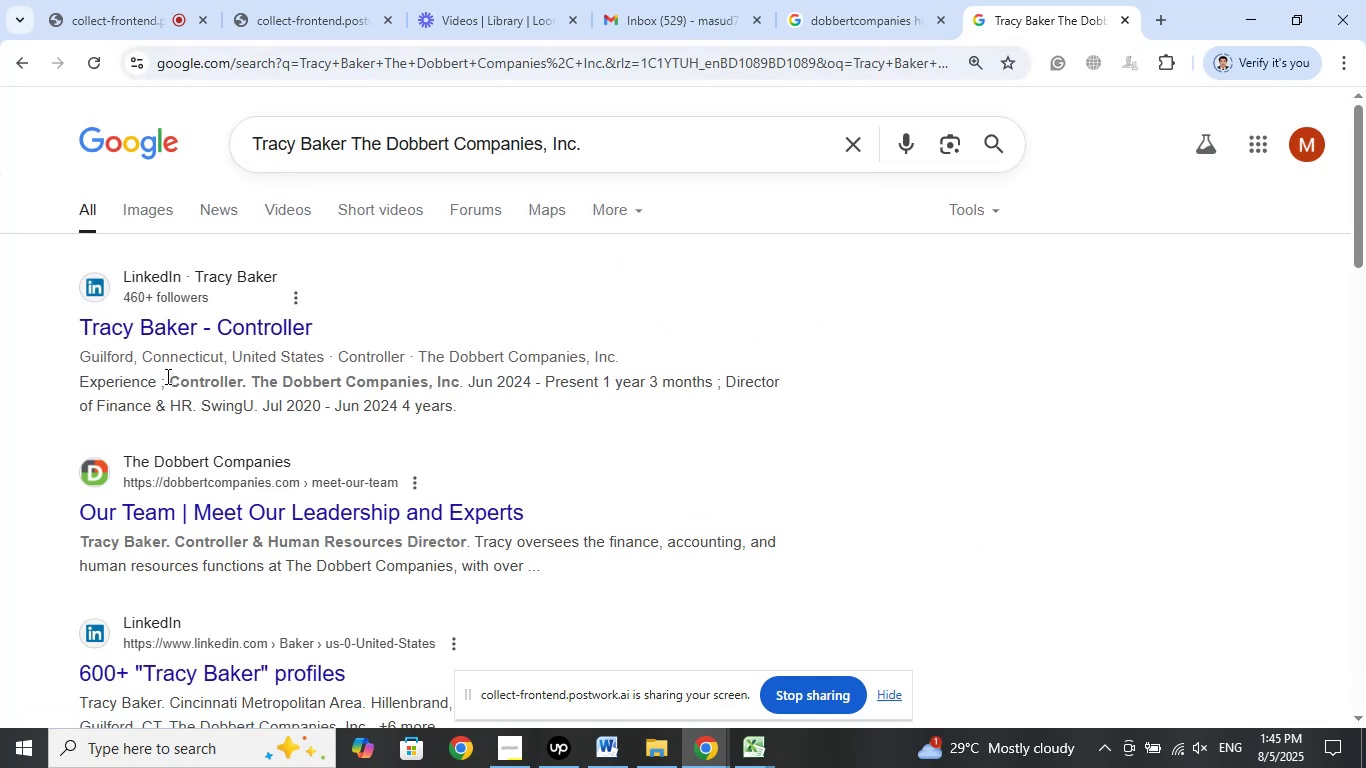 
wait(10.09)
 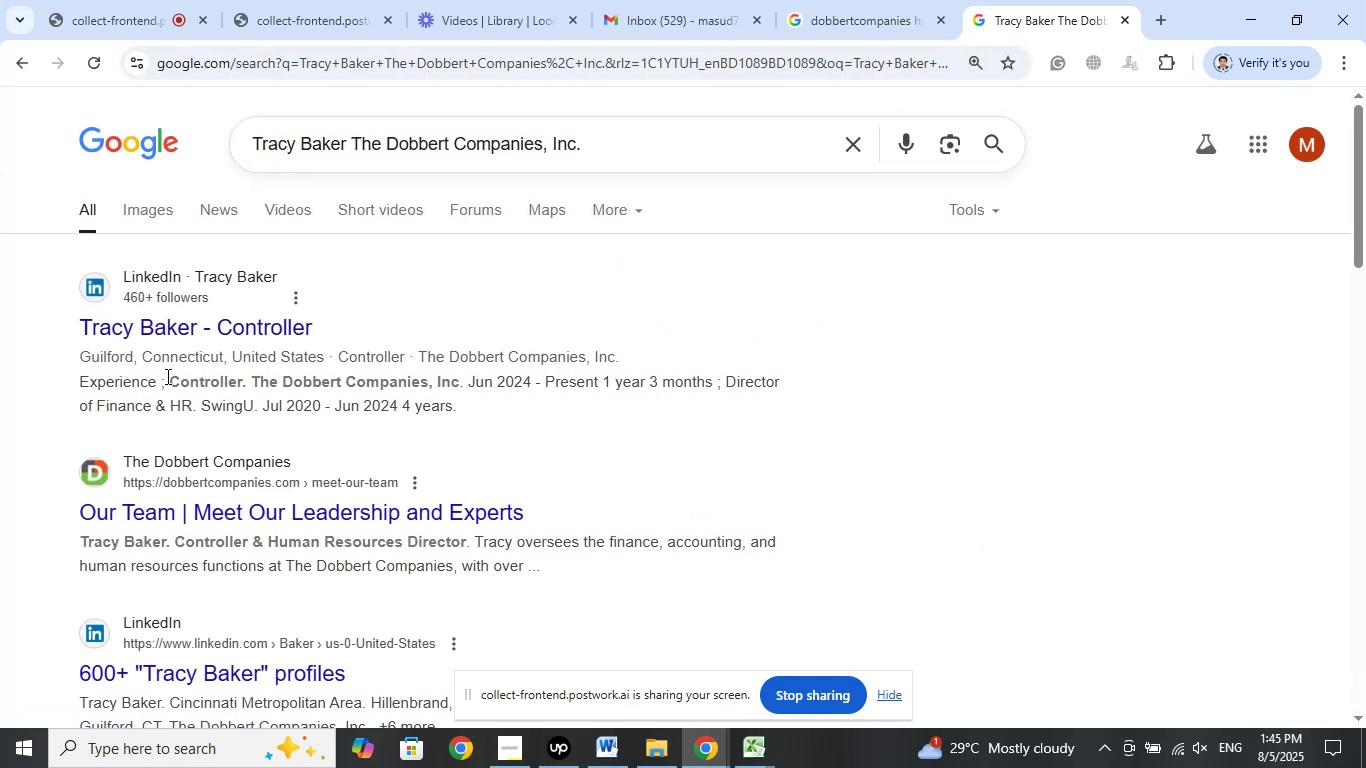 
scroll: coordinate [872, 559], scroll_direction: down, amount: 1.0
 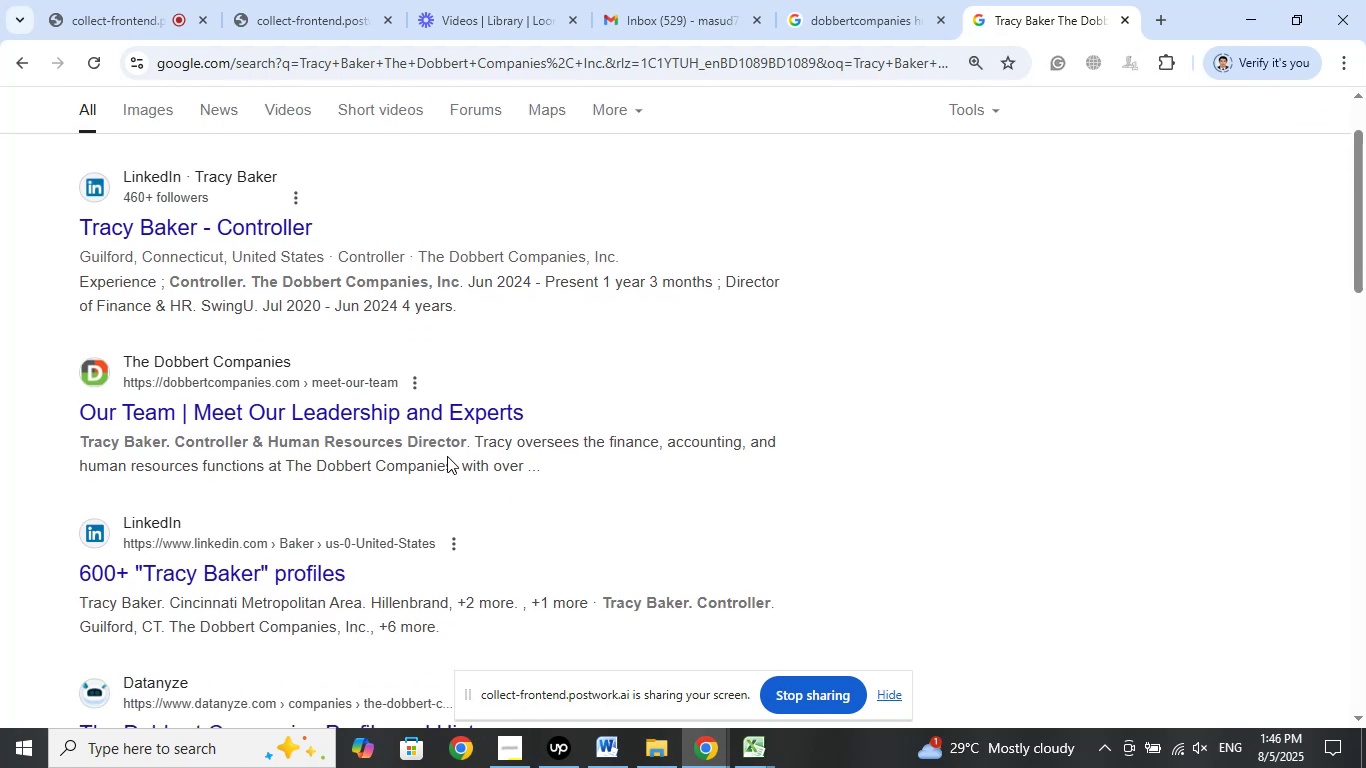 
wait(7.23)
 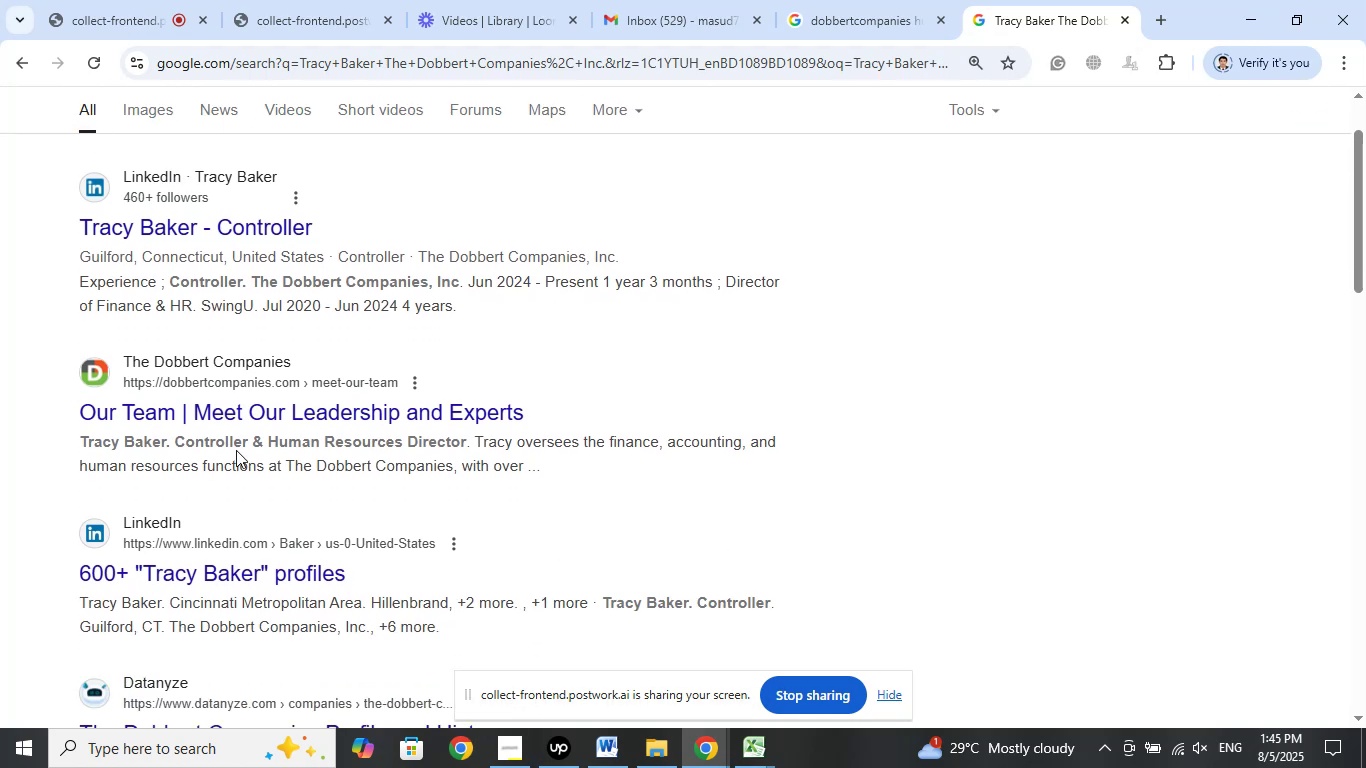 
scroll: coordinate [528, 500], scroll_direction: down, amount: 2.0
 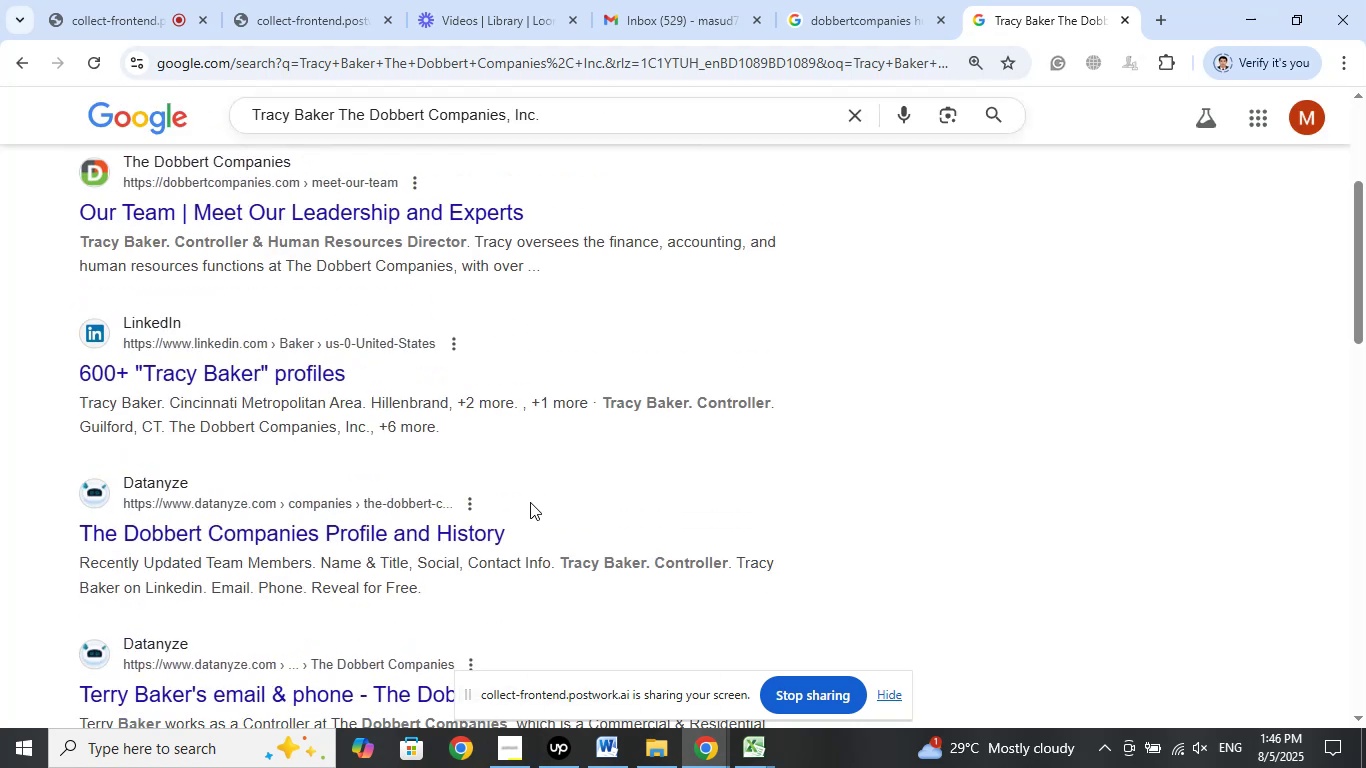 
scroll: coordinate [530, 502], scroll_direction: up, amount: 3.0
 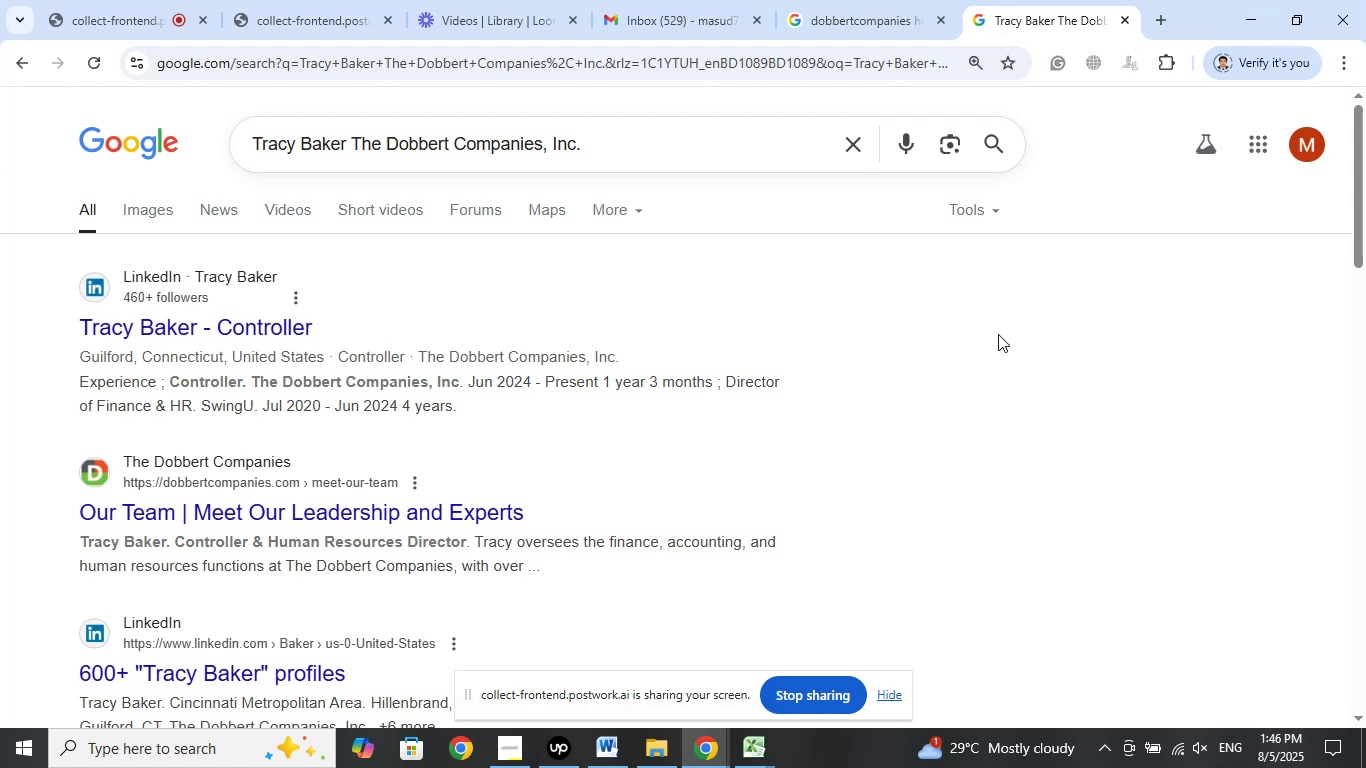 
wait(20.82)
 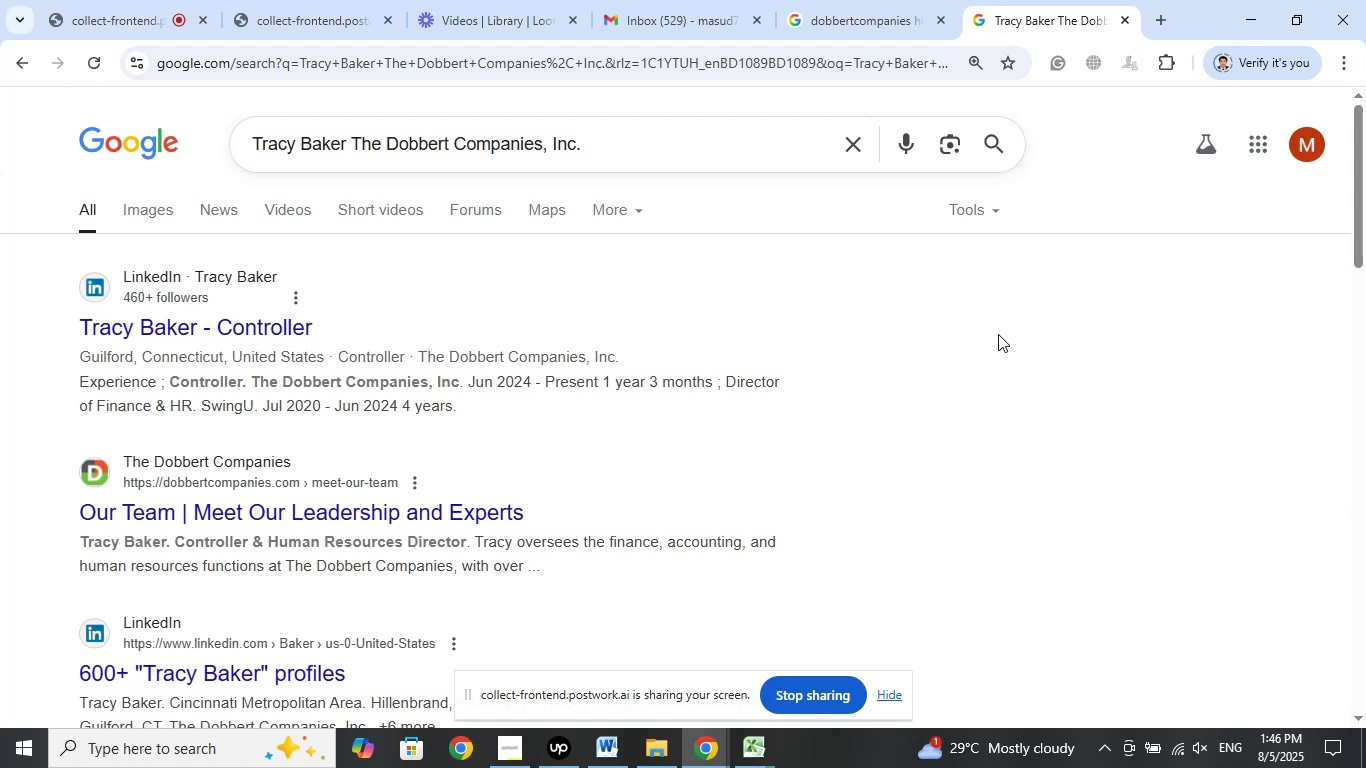 
left_click([1123, 16])
 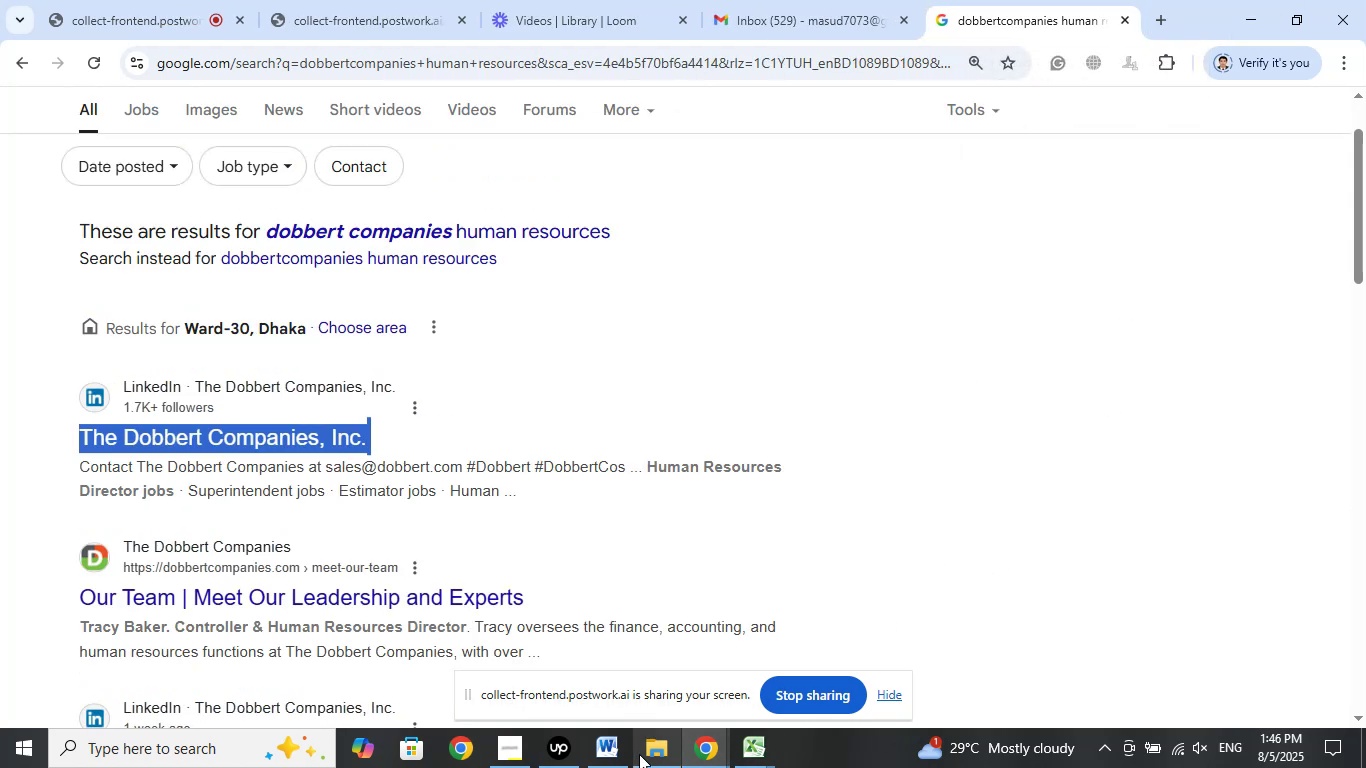 
left_click([658, 754])
 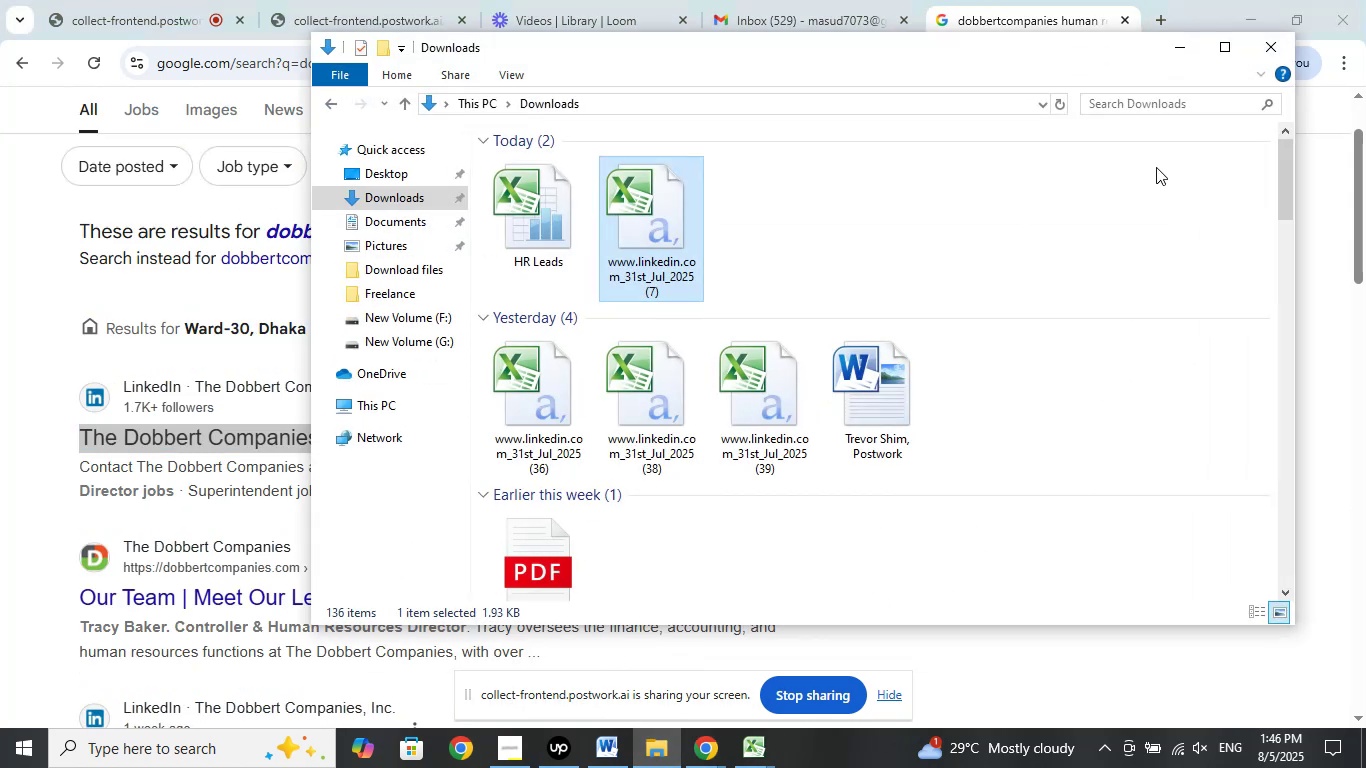 
left_click([1174, 48])
 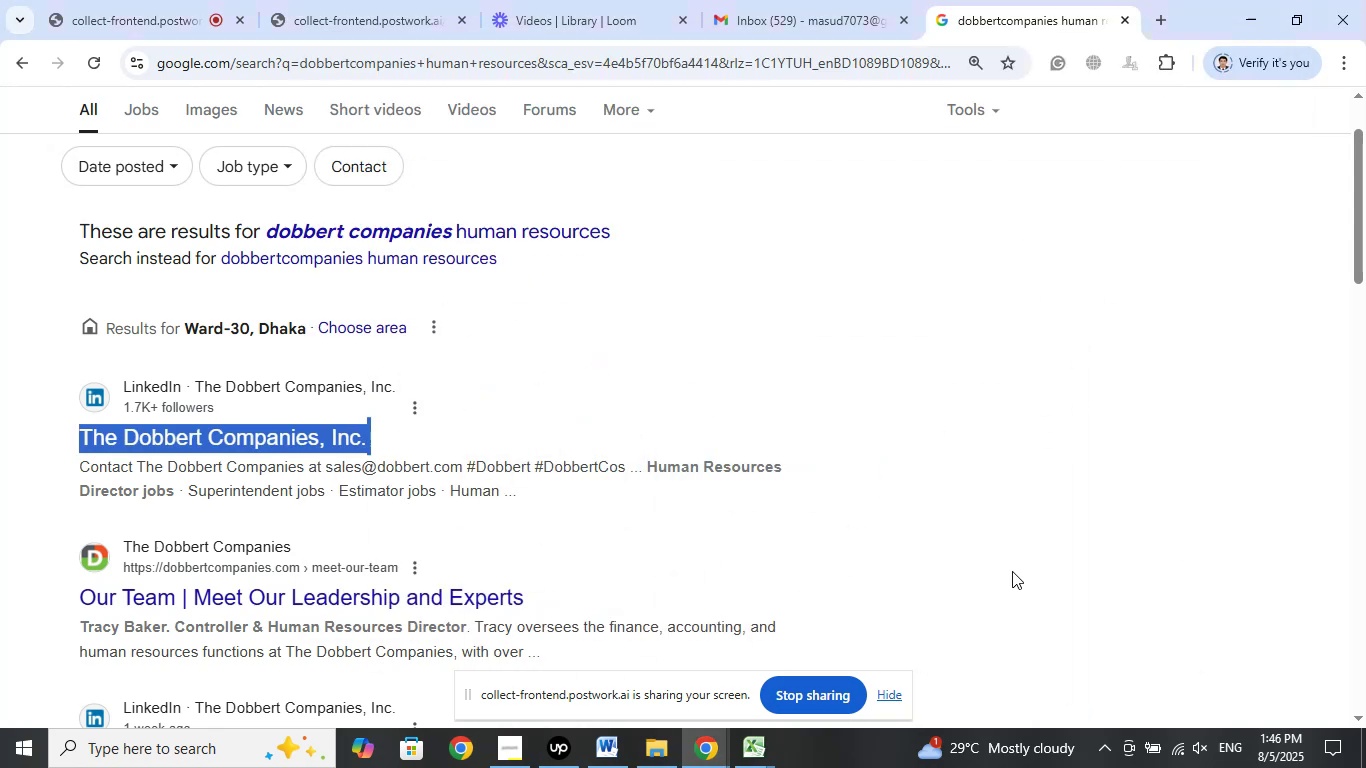 
wait(6.41)
 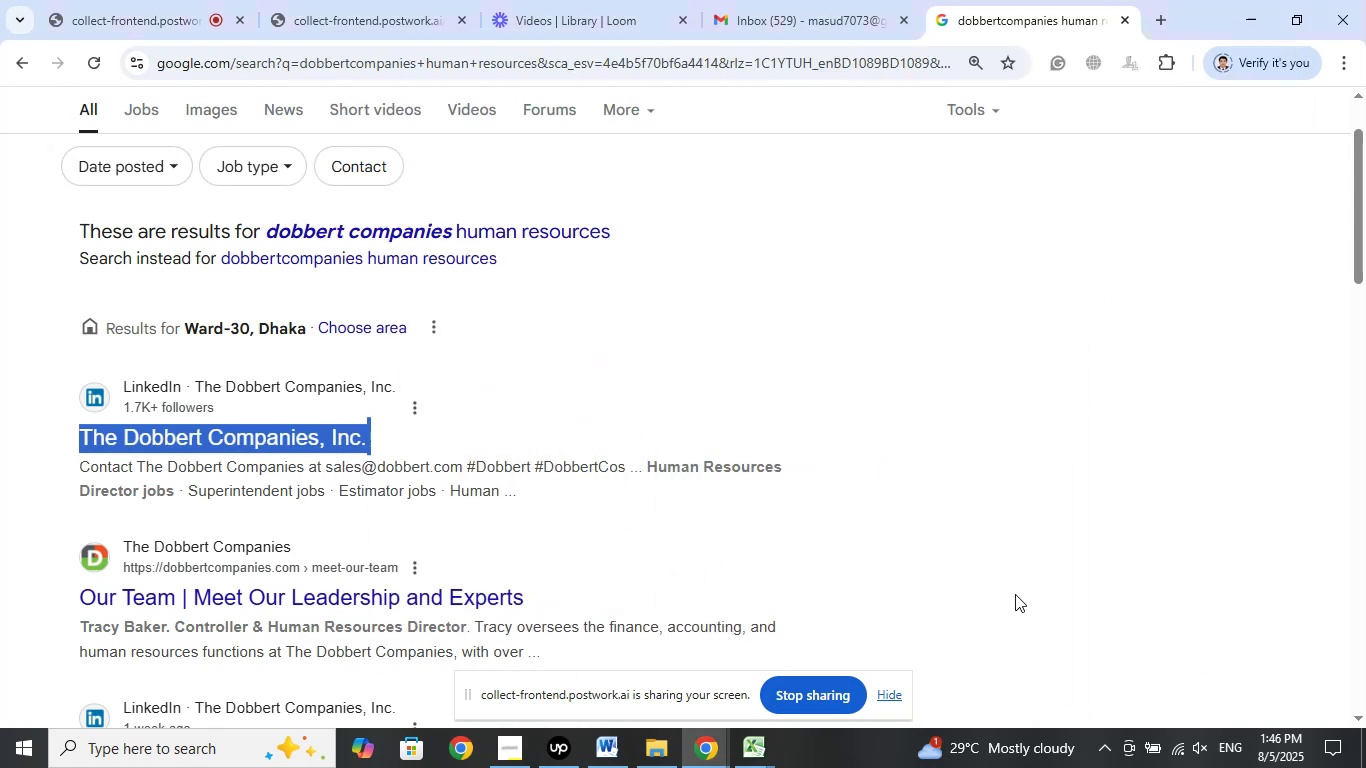 
left_click([750, 745])
 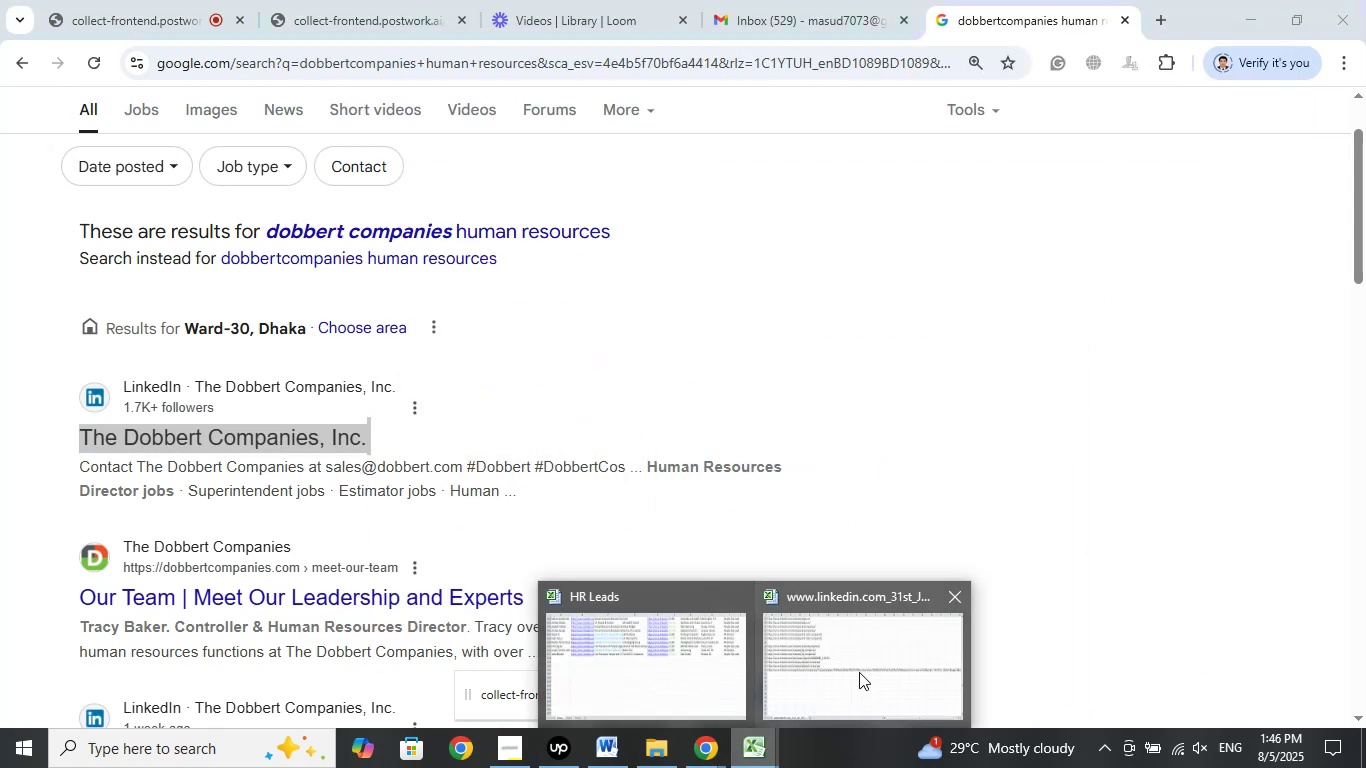 
left_click([862, 672])
 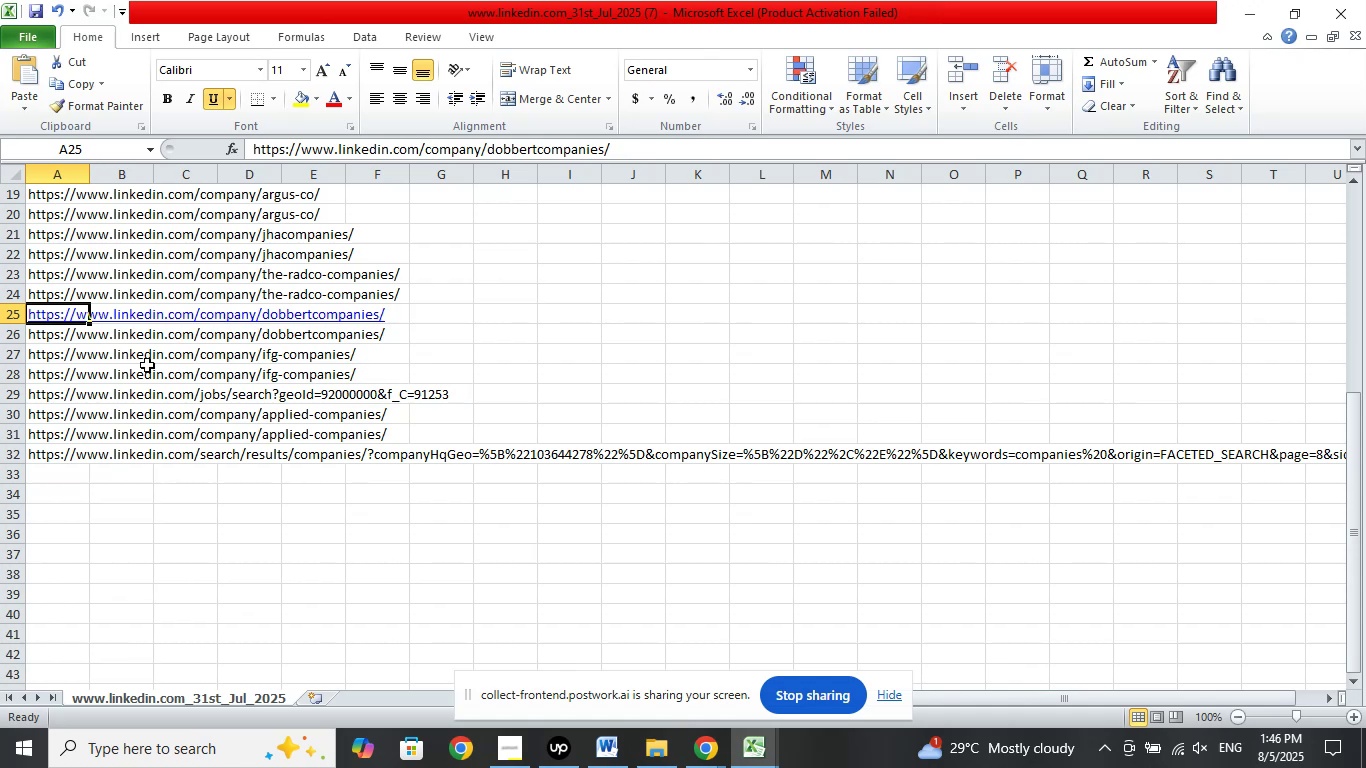 
left_click([54, 355])
 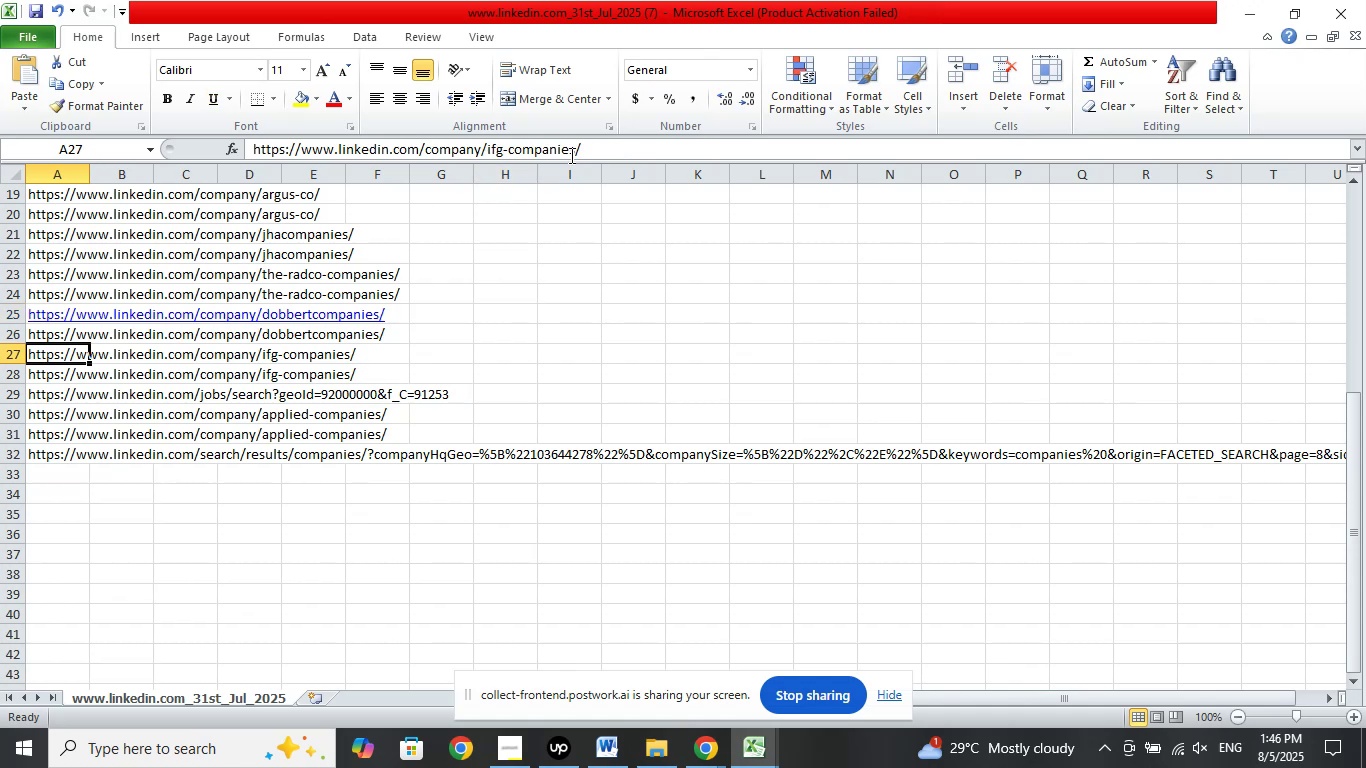 
left_click_drag(start_coordinate=[575, 151], to_coordinate=[486, 152])
 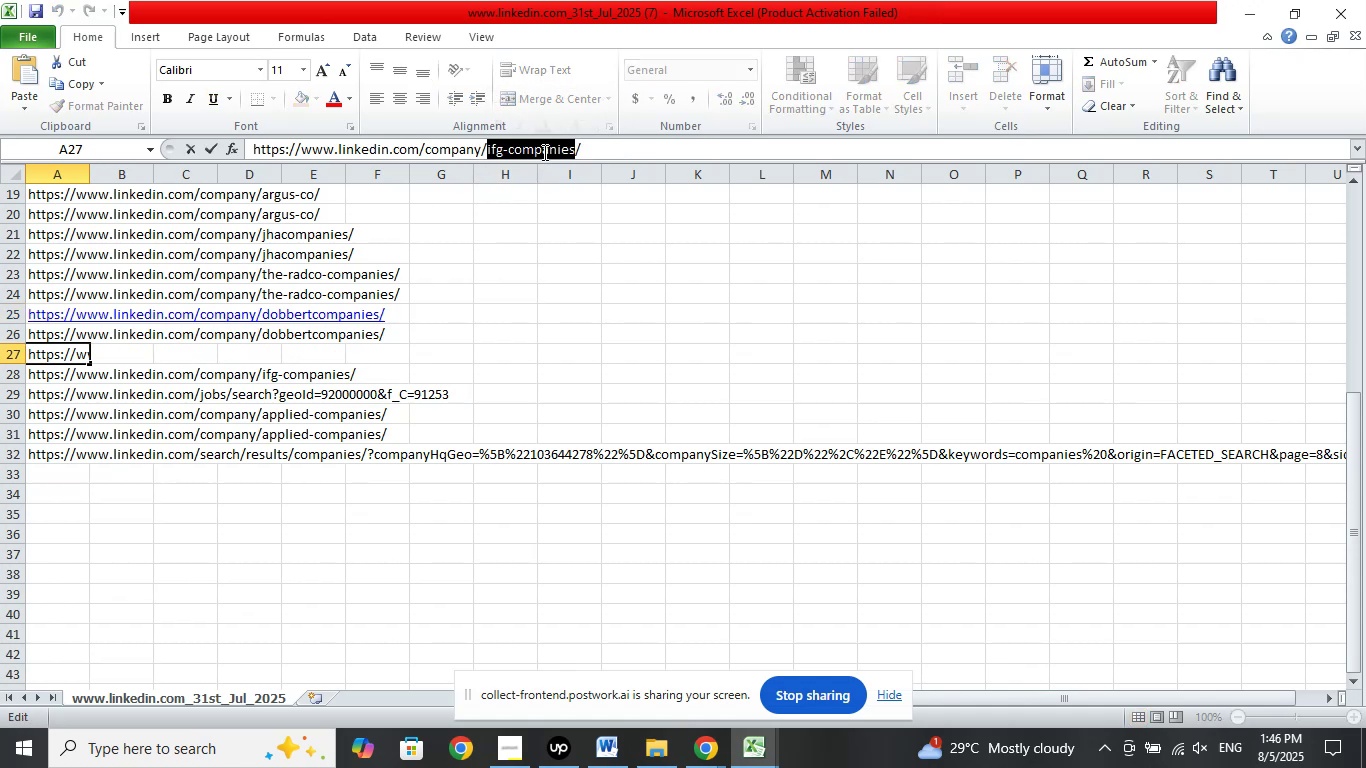 
right_click([538, 149])
 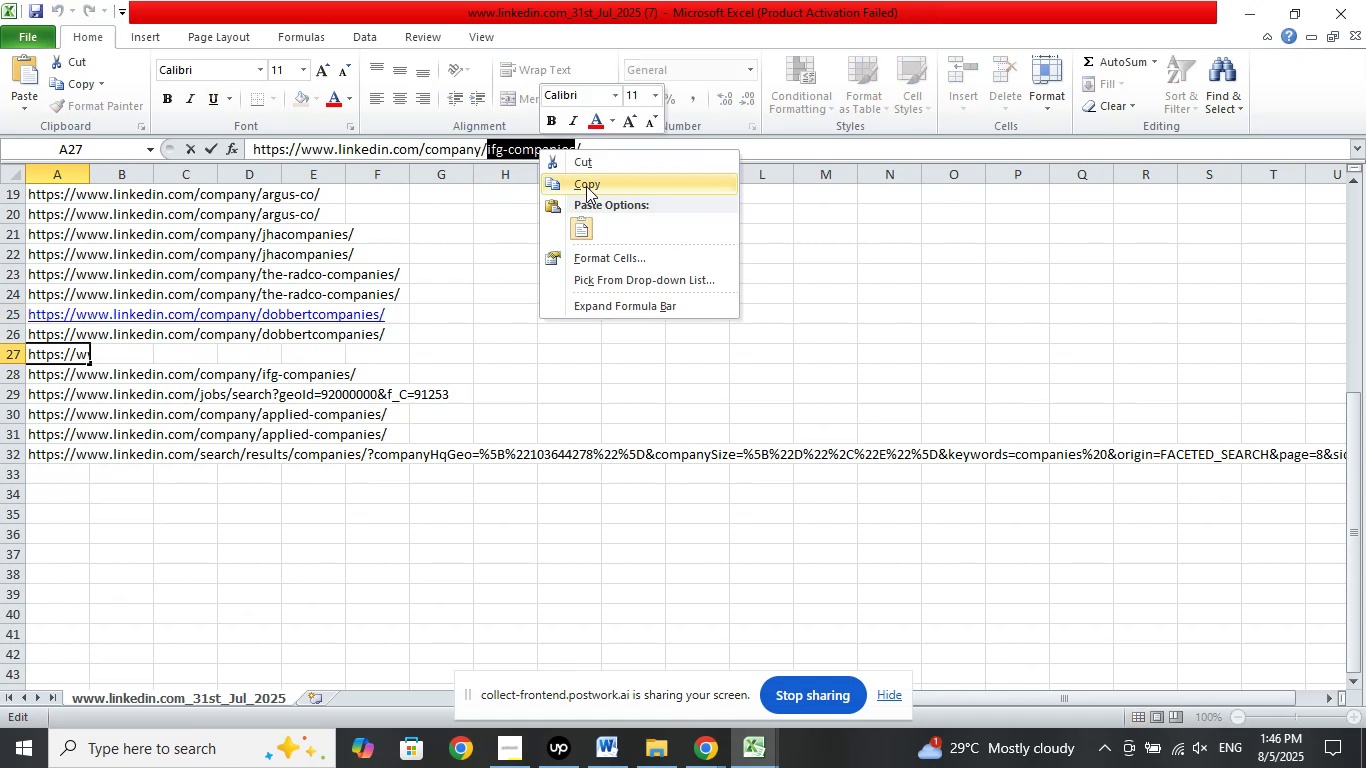 
left_click([590, 185])
 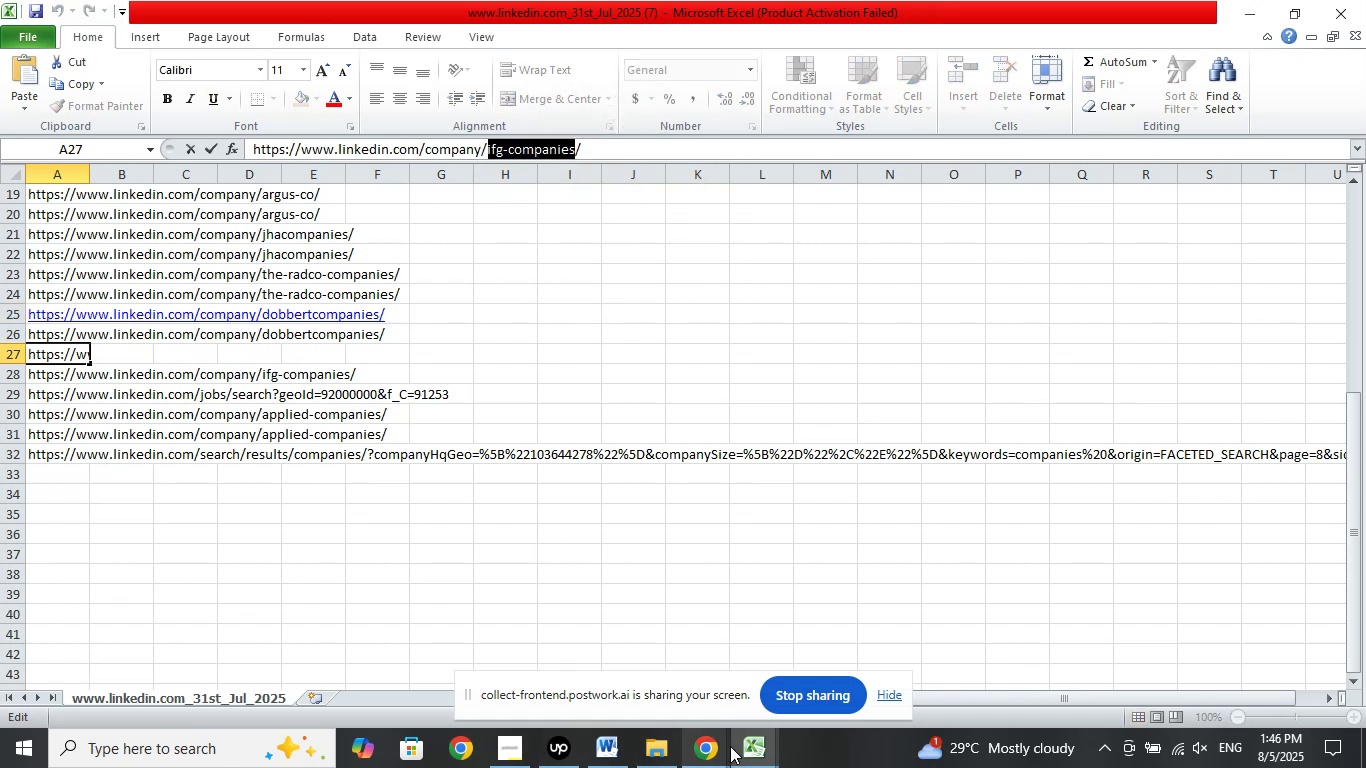 
left_click([721, 746])
 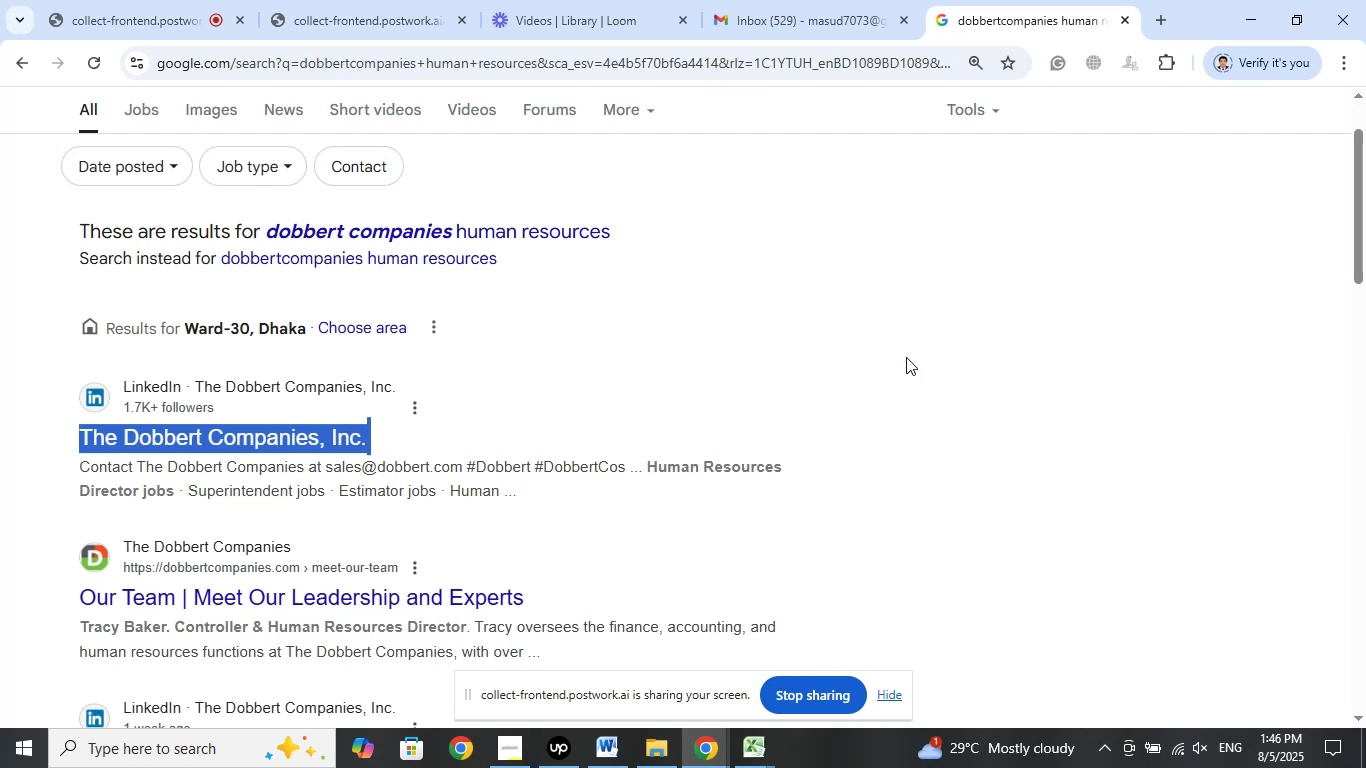 
scroll: coordinate [871, 428], scroll_direction: up, amount: 3.0
 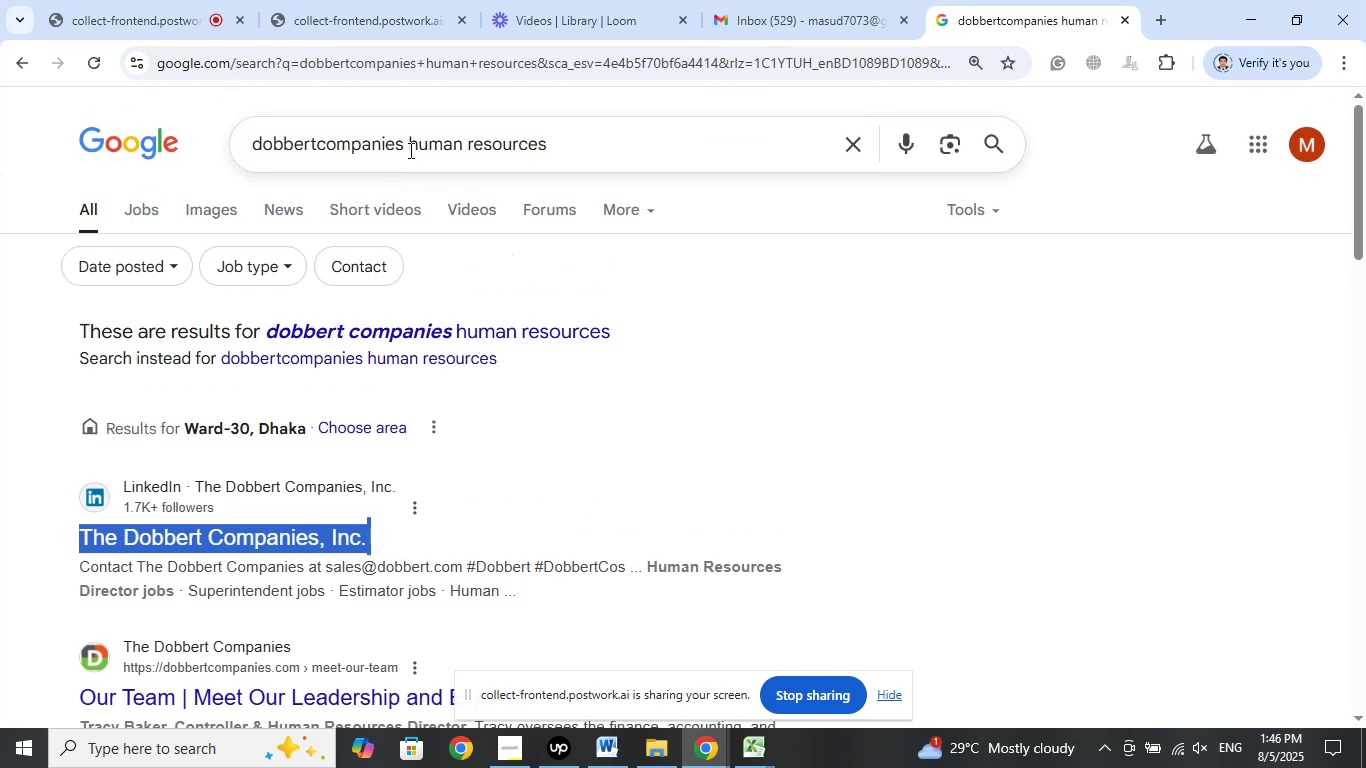 
left_click_drag(start_coordinate=[399, 146], to_coordinate=[287, 145])
 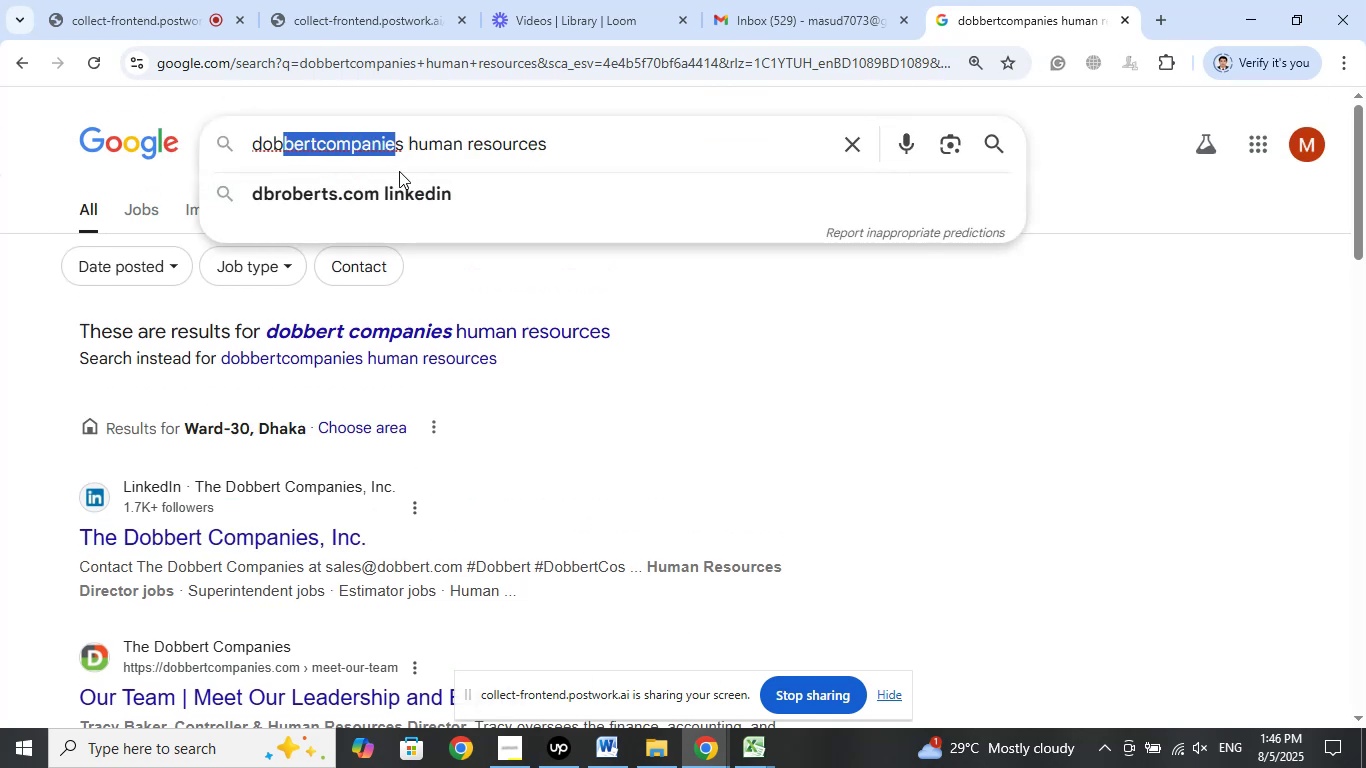 
left_click([420, 152])
 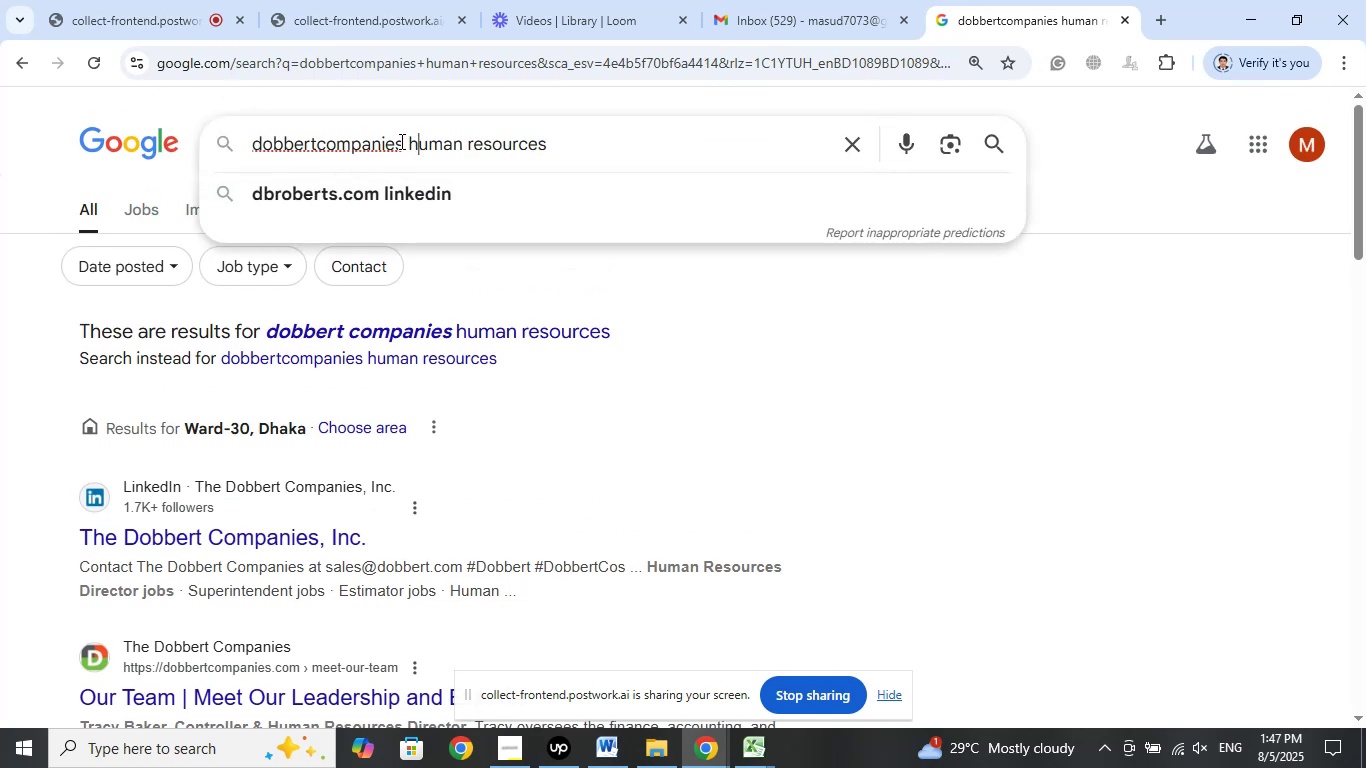 
left_click_drag(start_coordinate=[404, 147], to_coordinate=[143, 155])
 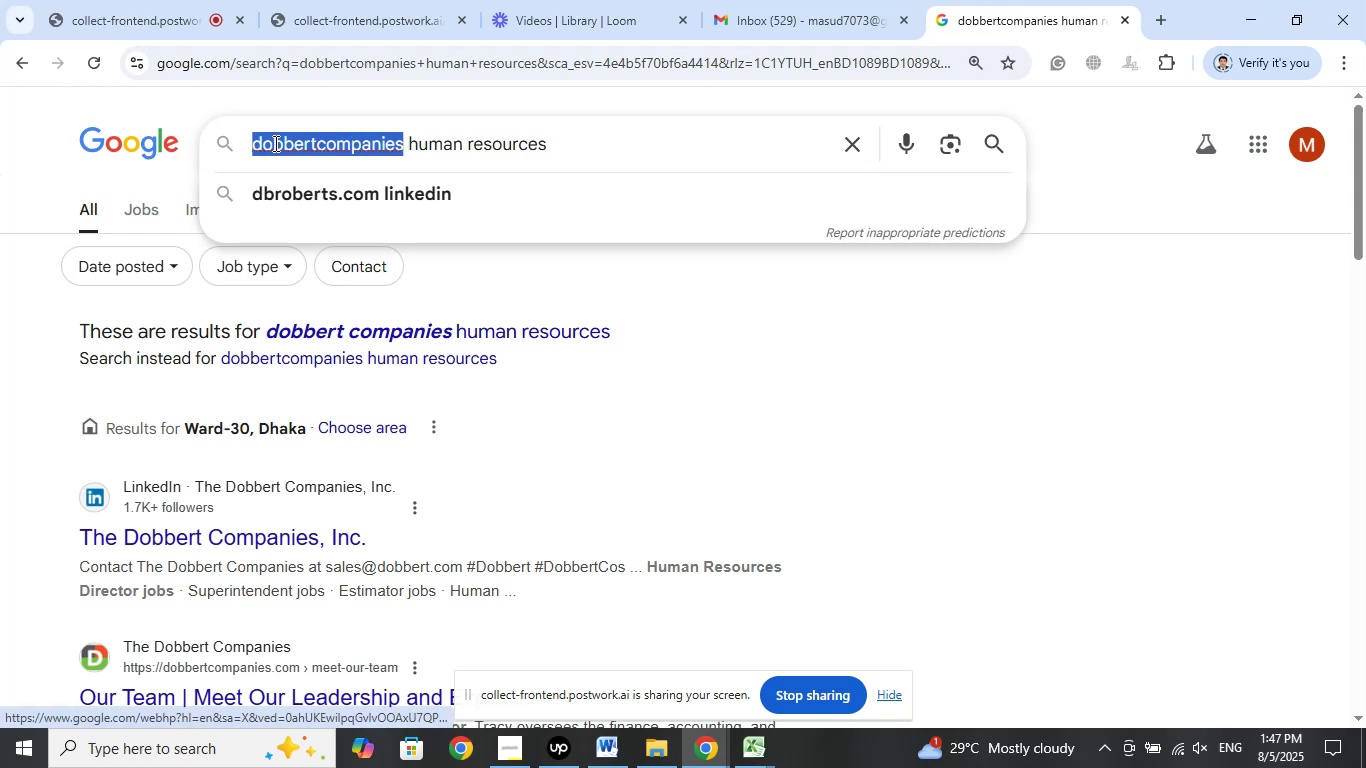 
right_click([274, 143])
 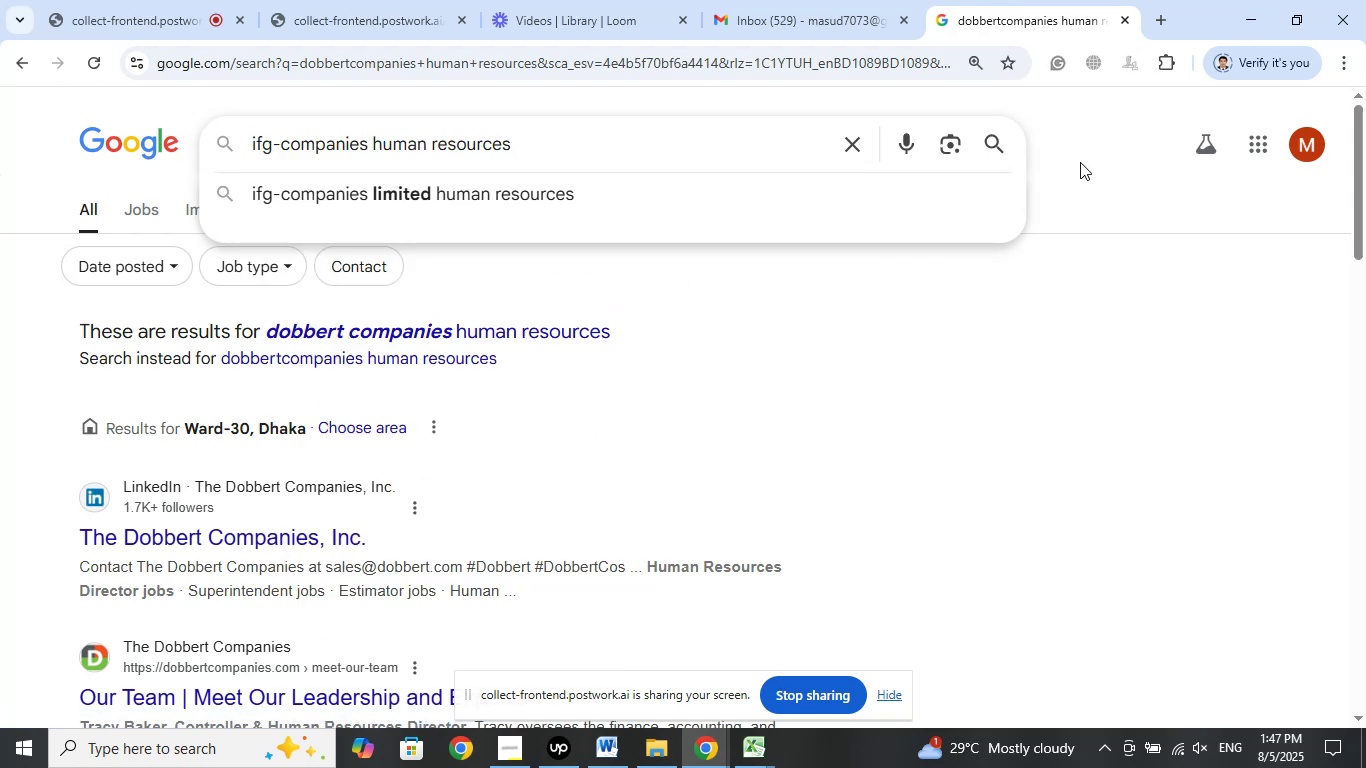 
left_click([992, 138])
 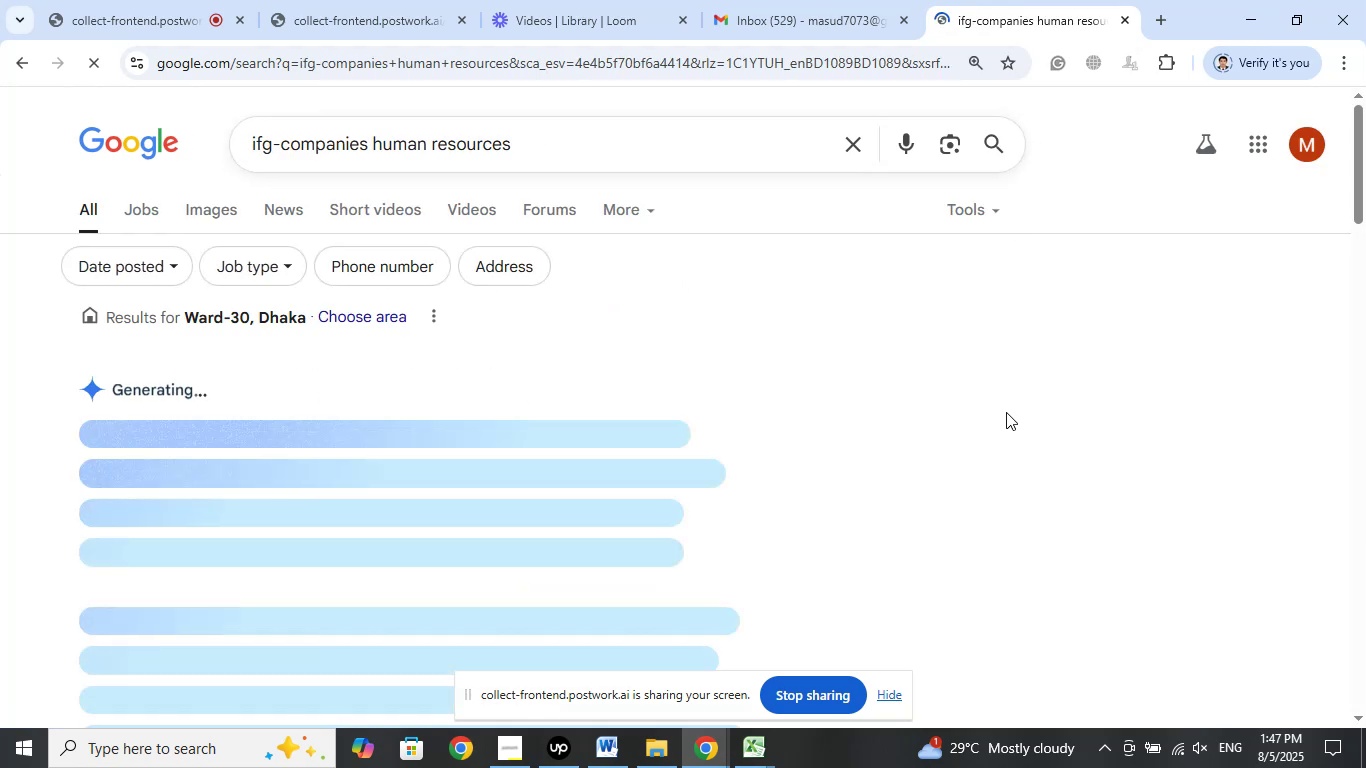 
mouse_move([859, 545])
 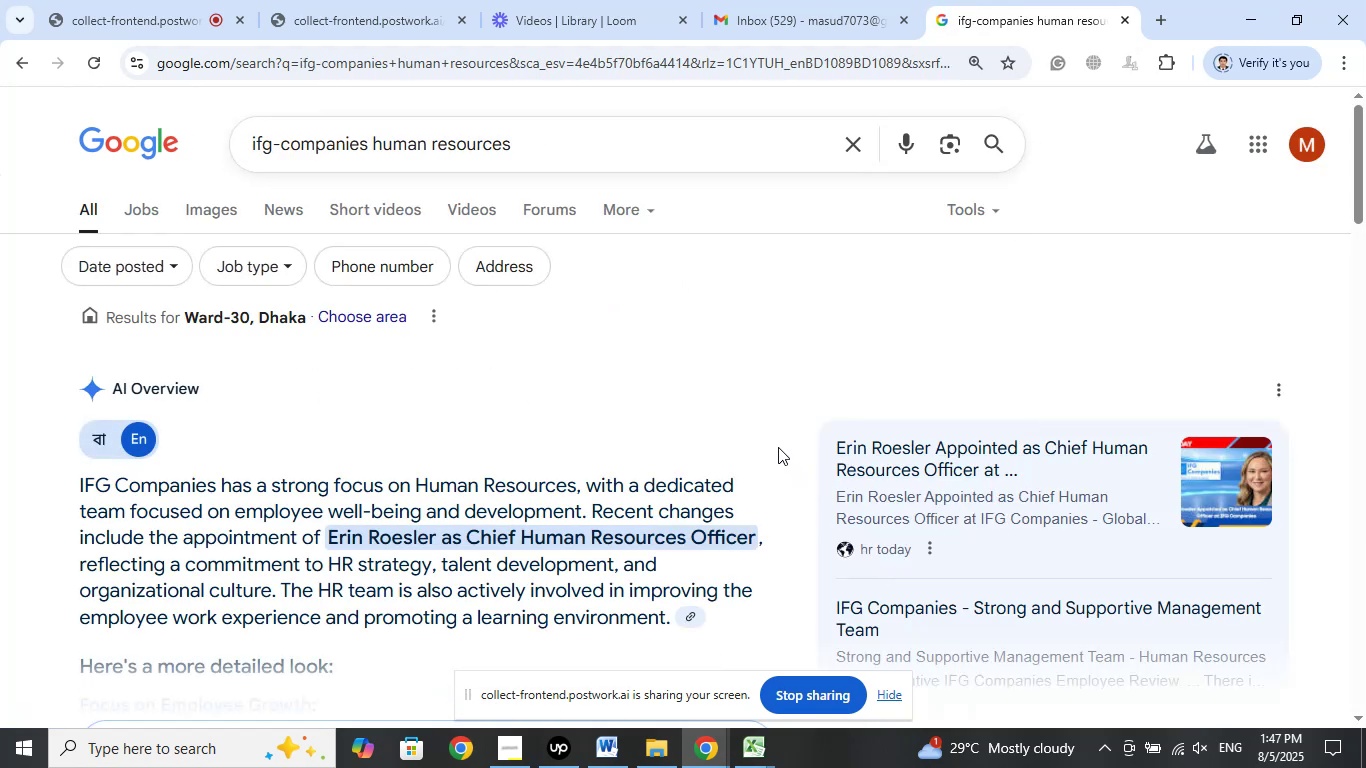 
scroll: coordinate [778, 415], scroll_direction: down, amount: 6.0
 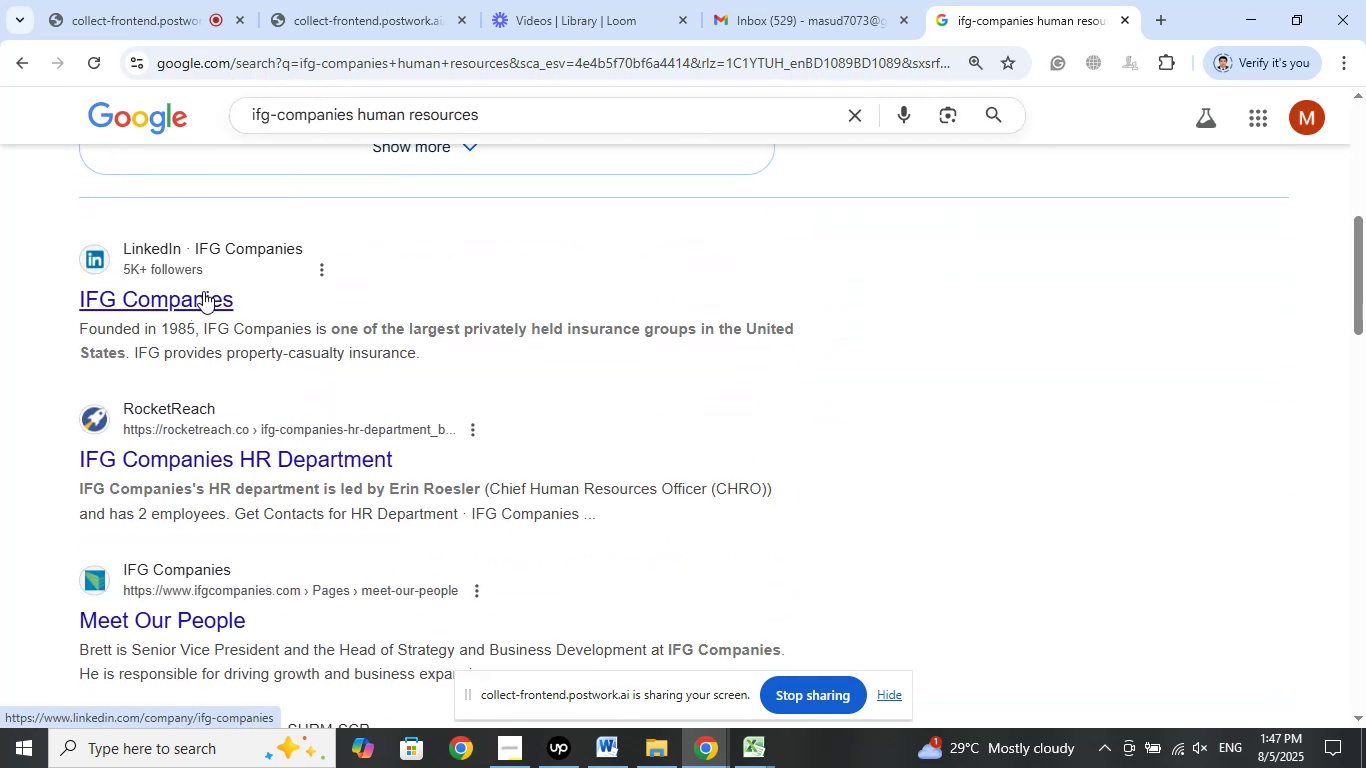 
left_click([304, 324])
 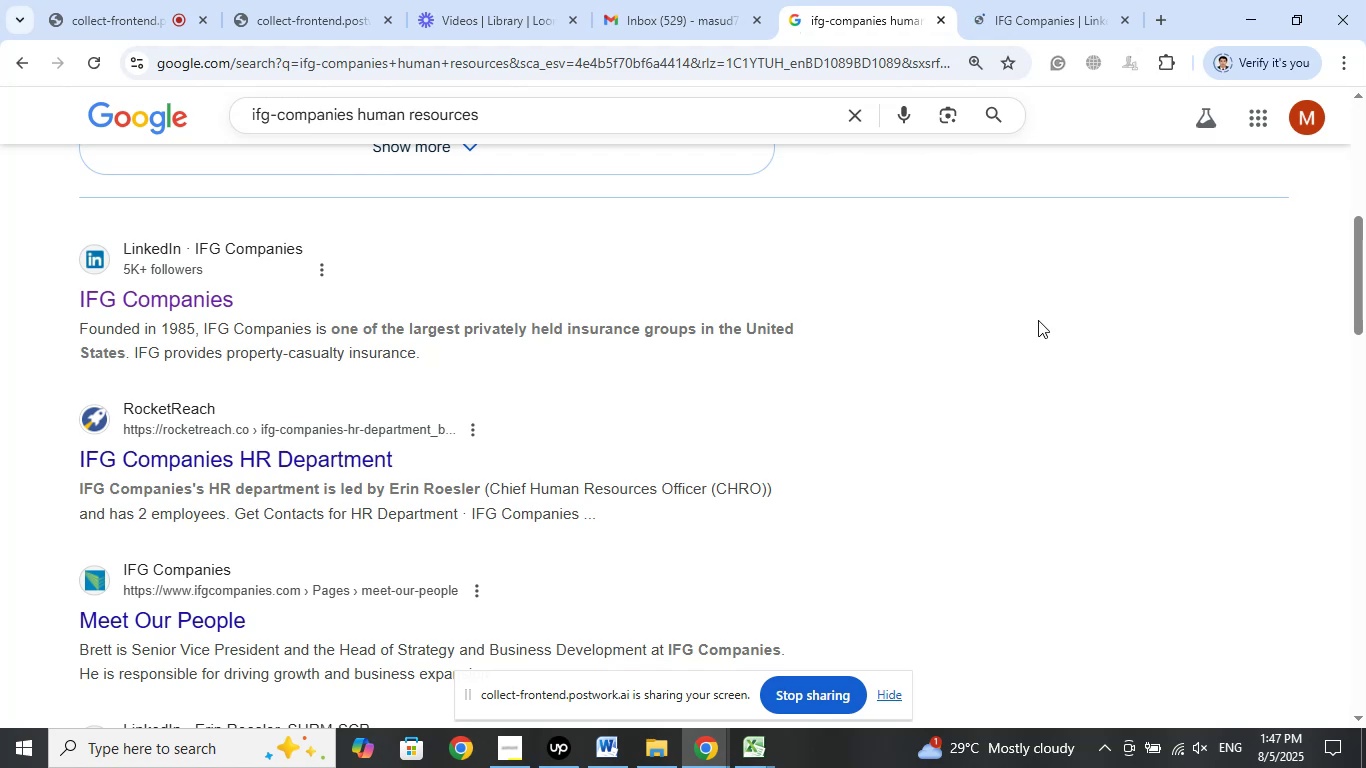 
left_click([1030, 20])
 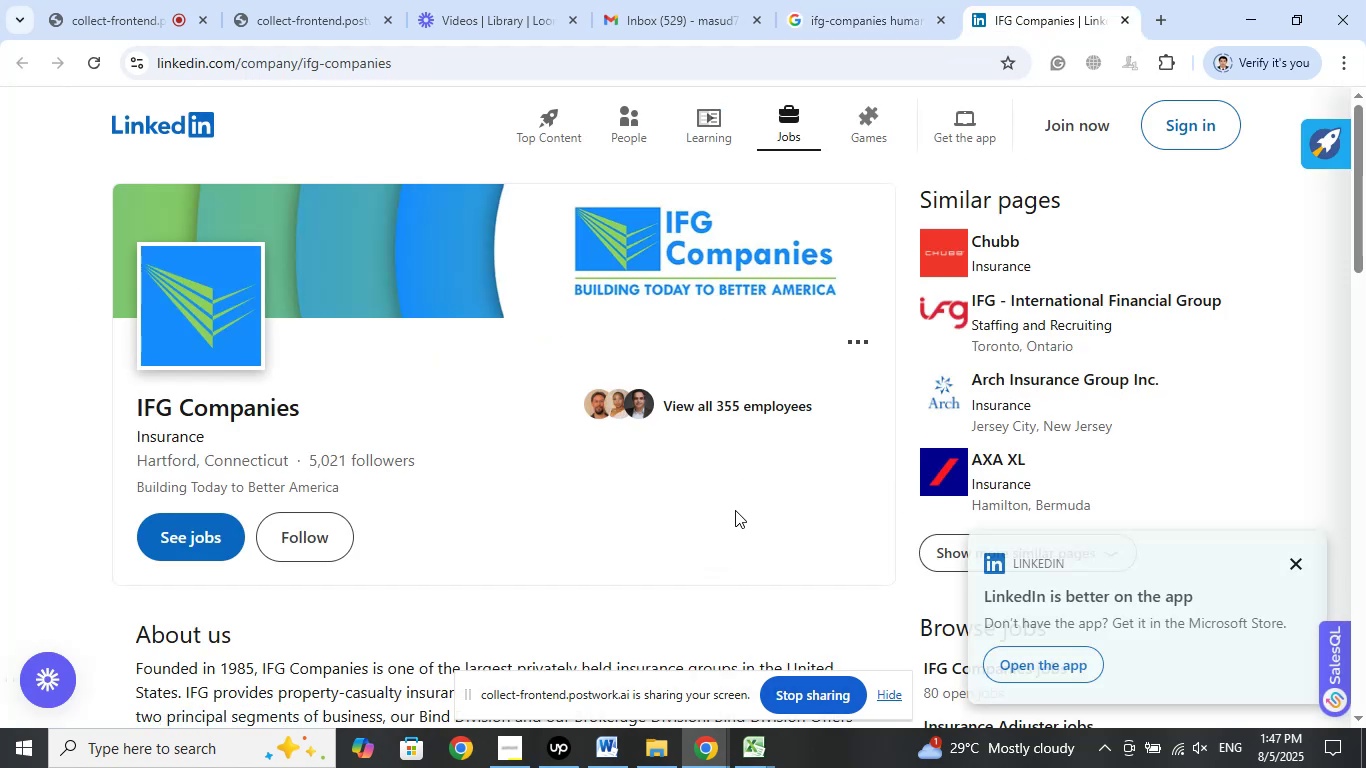 
wait(5.79)
 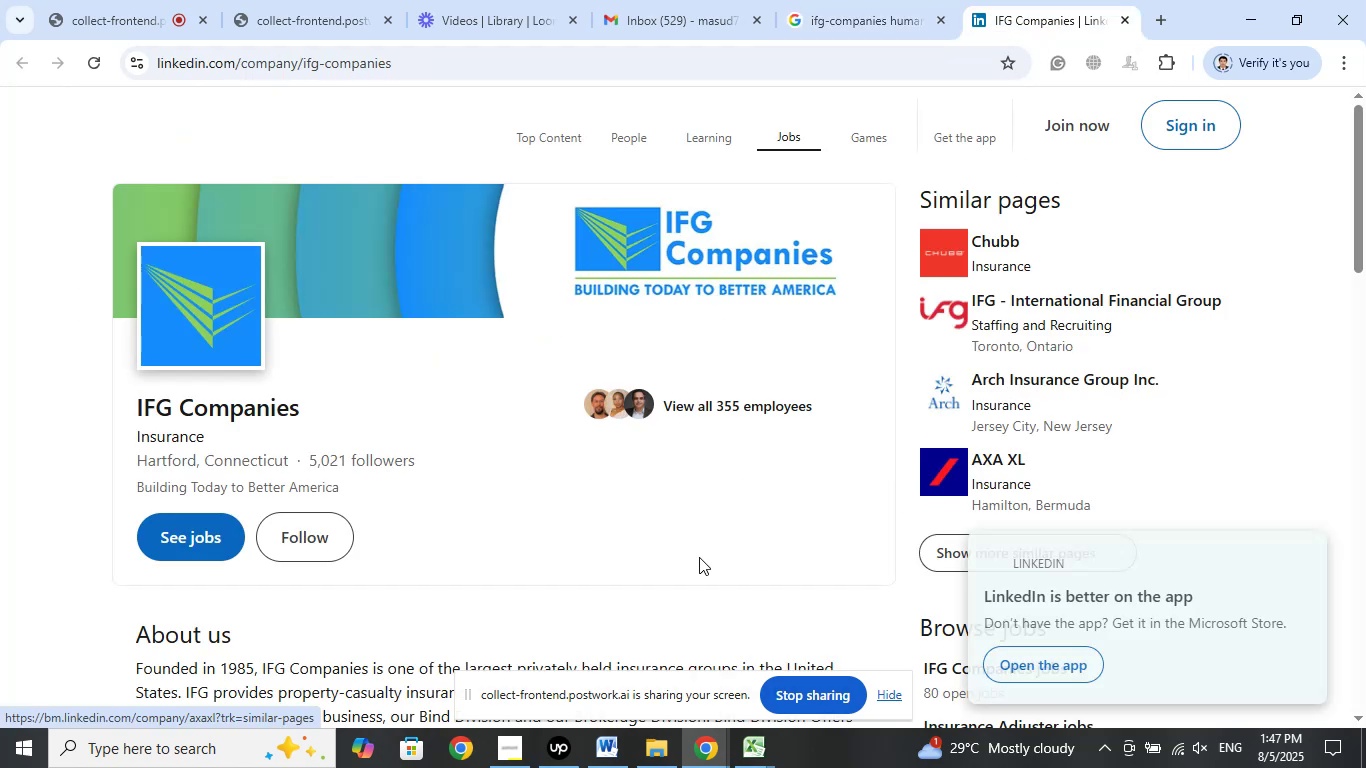 
scroll: coordinate [738, 515], scroll_direction: down, amount: 8.0
 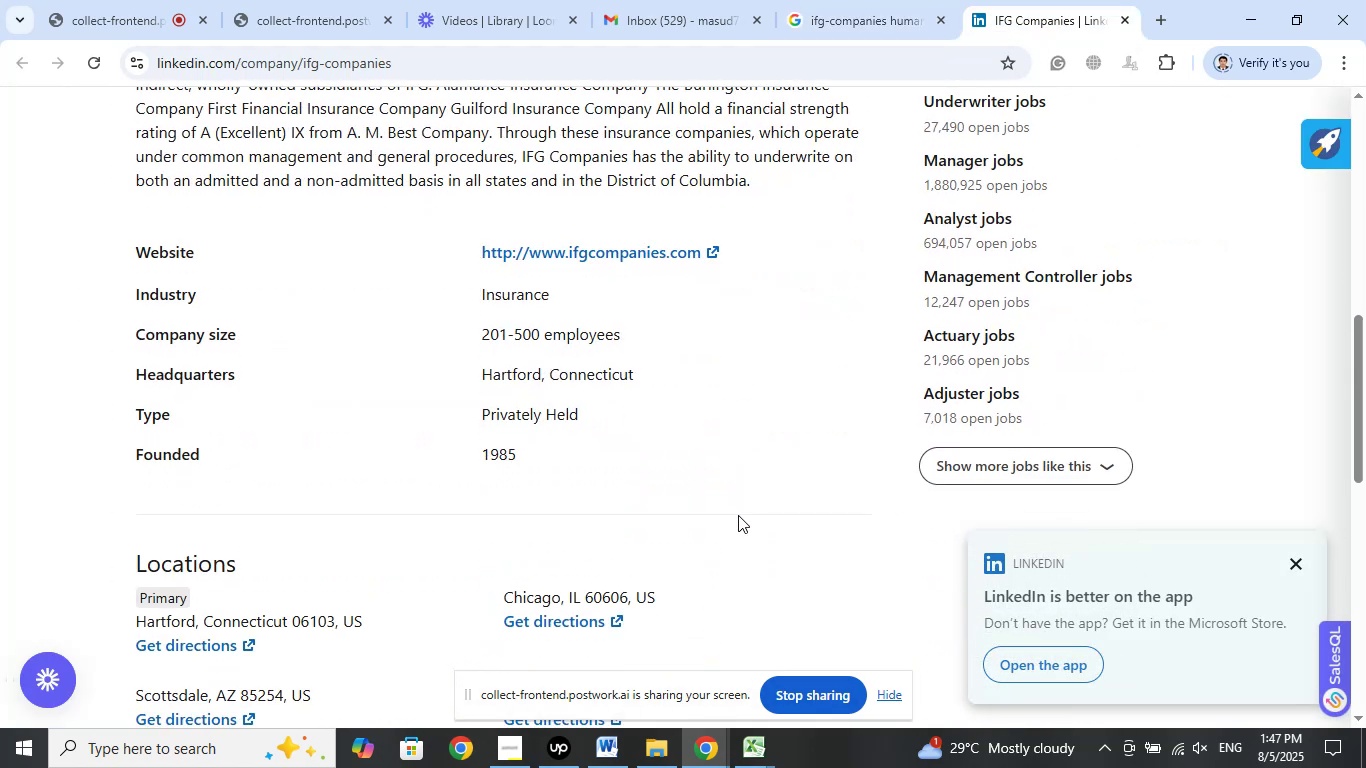 
scroll: coordinate [739, 511], scroll_direction: up, amount: 15.0
 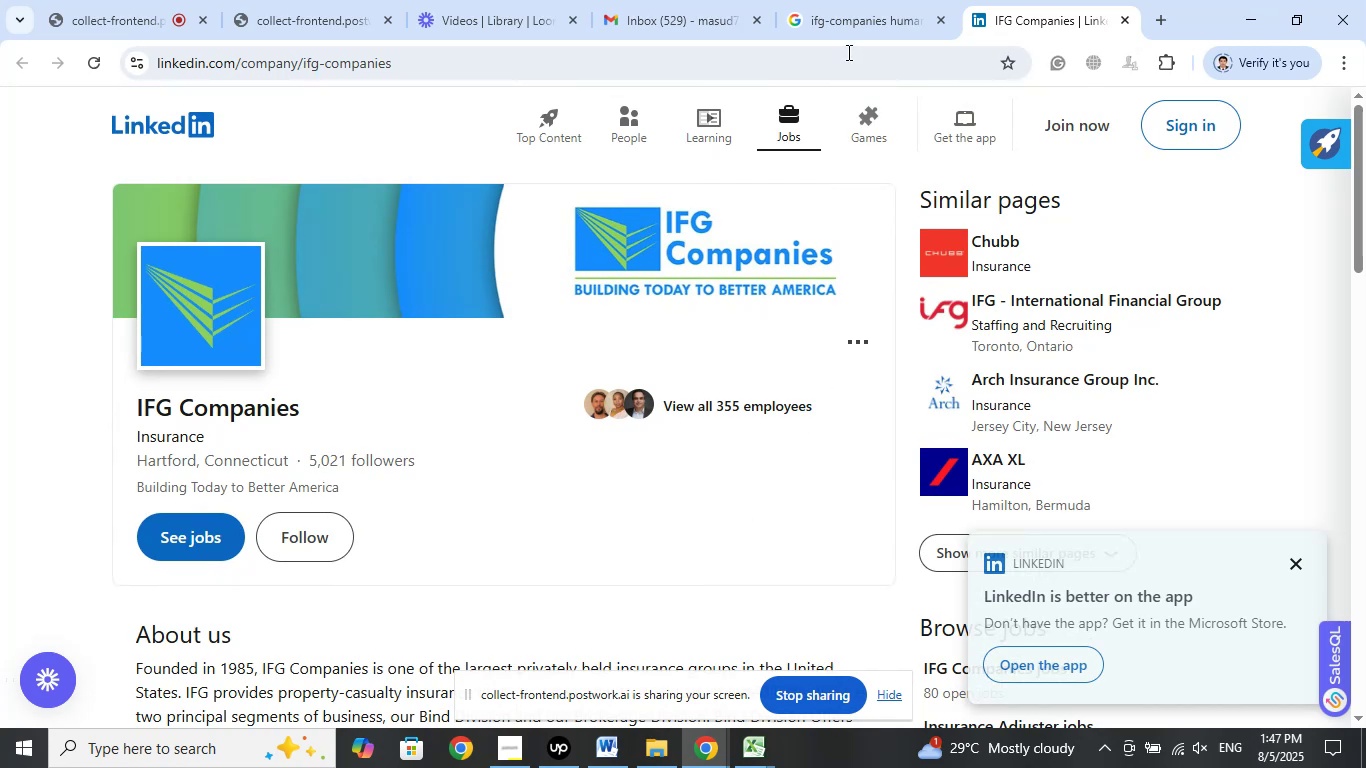 
left_click([862, 11])
 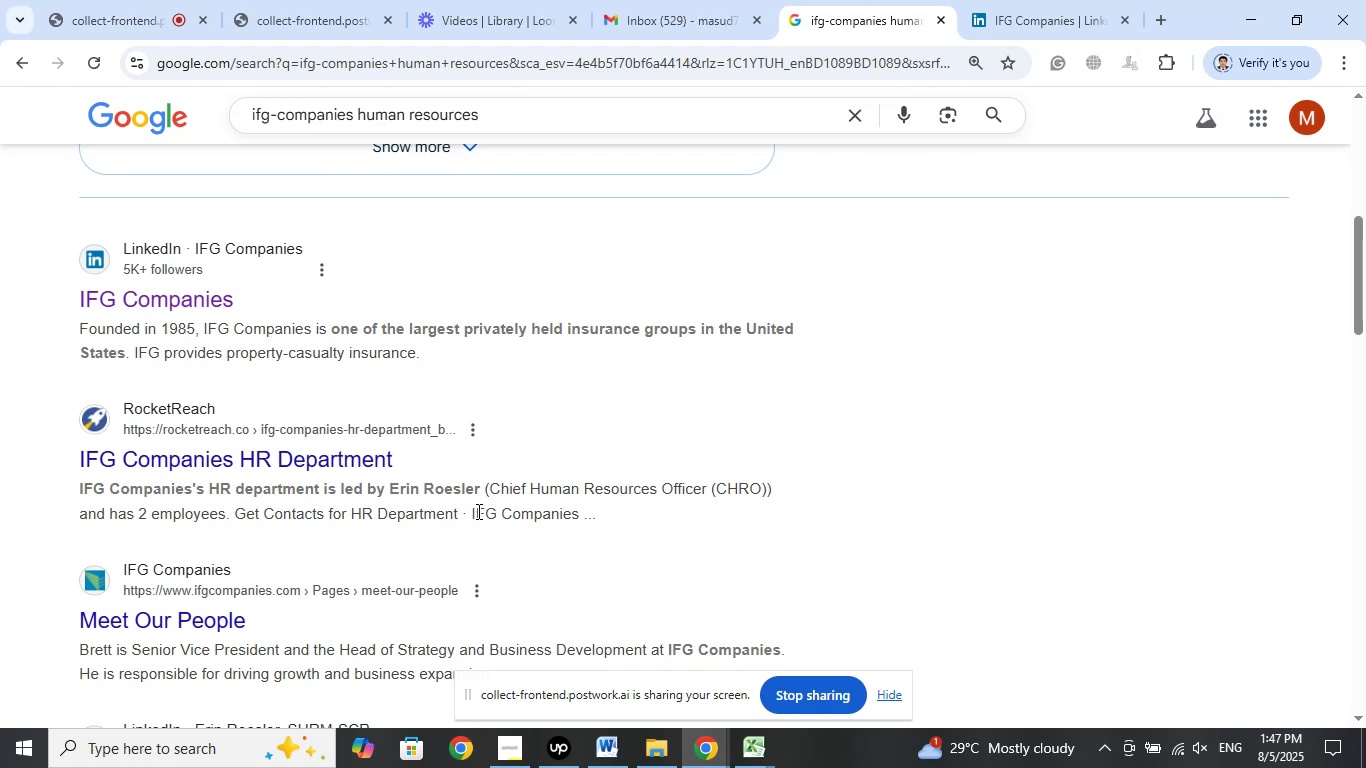 
wait(14.12)
 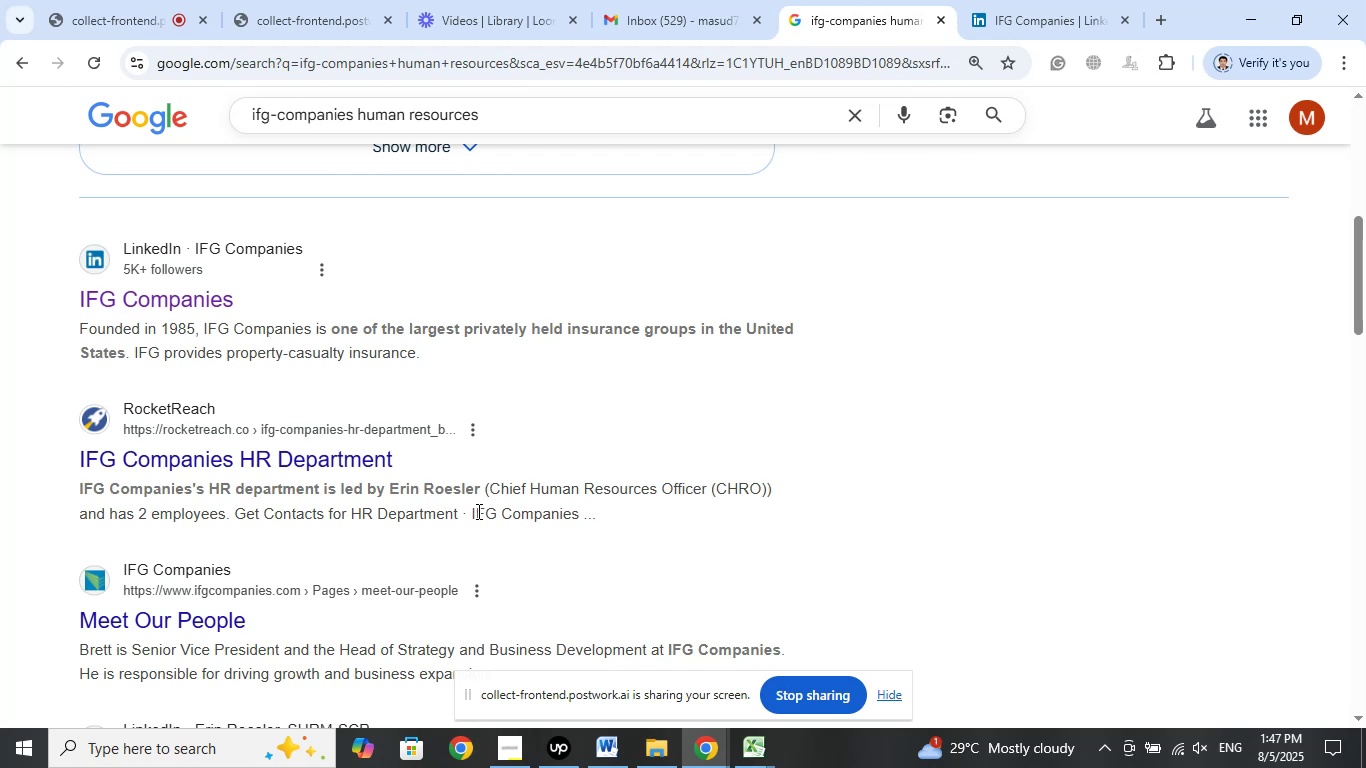 
scroll: coordinate [873, 488], scroll_direction: down, amount: 4.0
 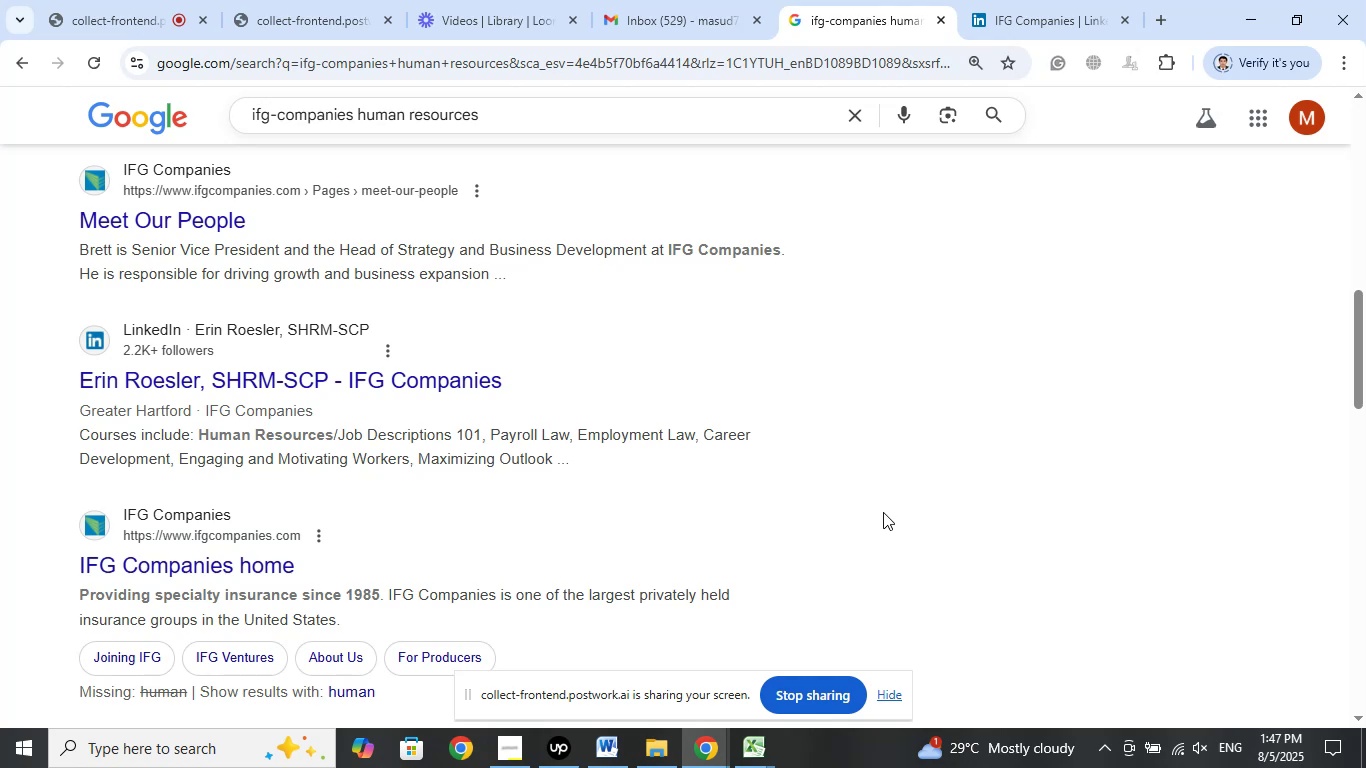 
wait(10.56)
 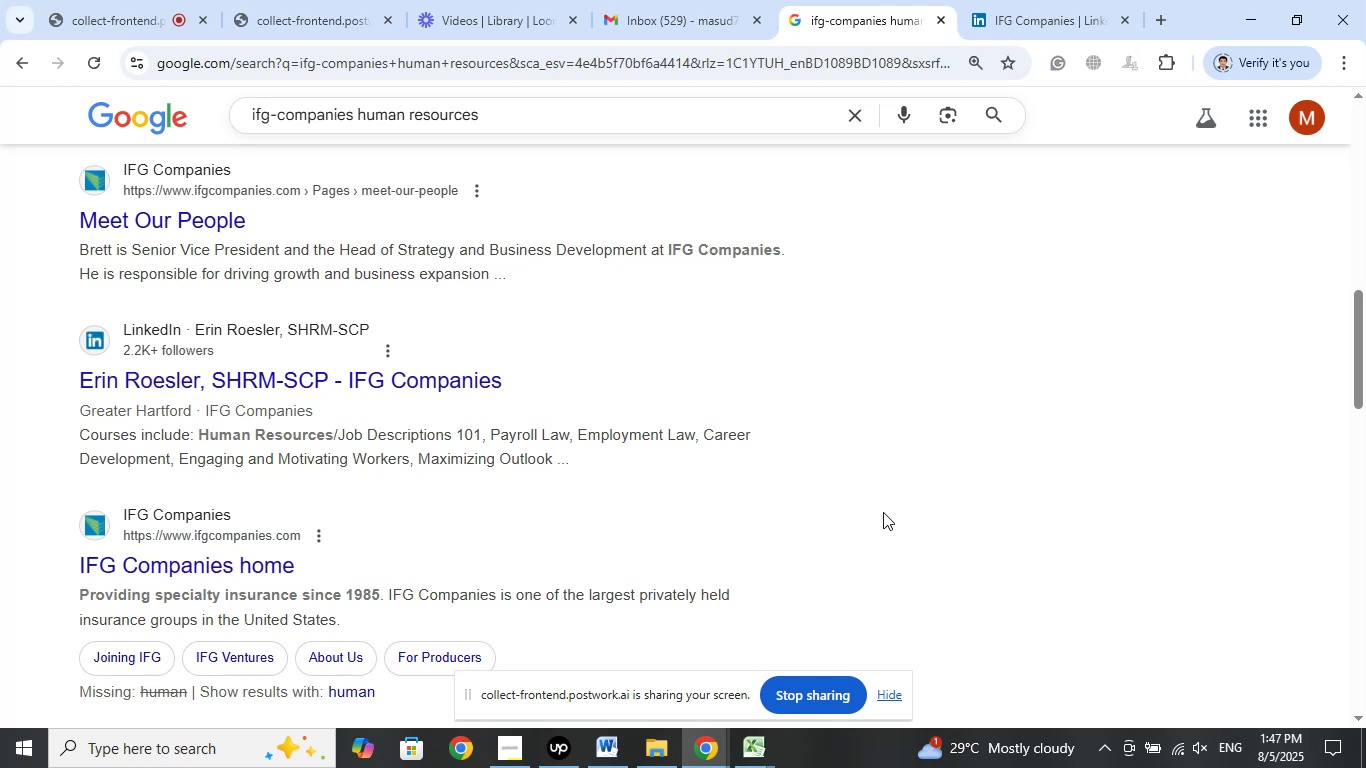 
left_click_drag(start_coordinate=[67, 381], to_coordinate=[82, 373])
 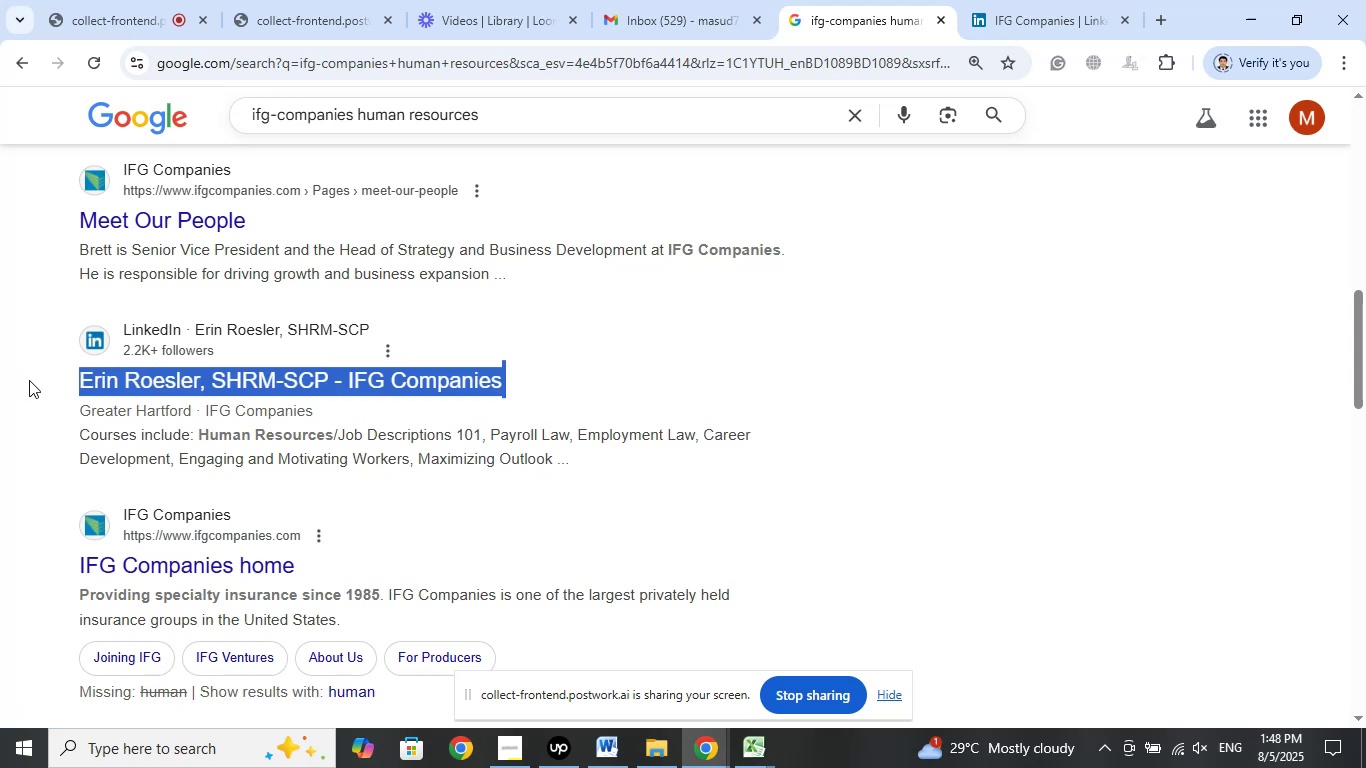 
left_click([33, 365])
 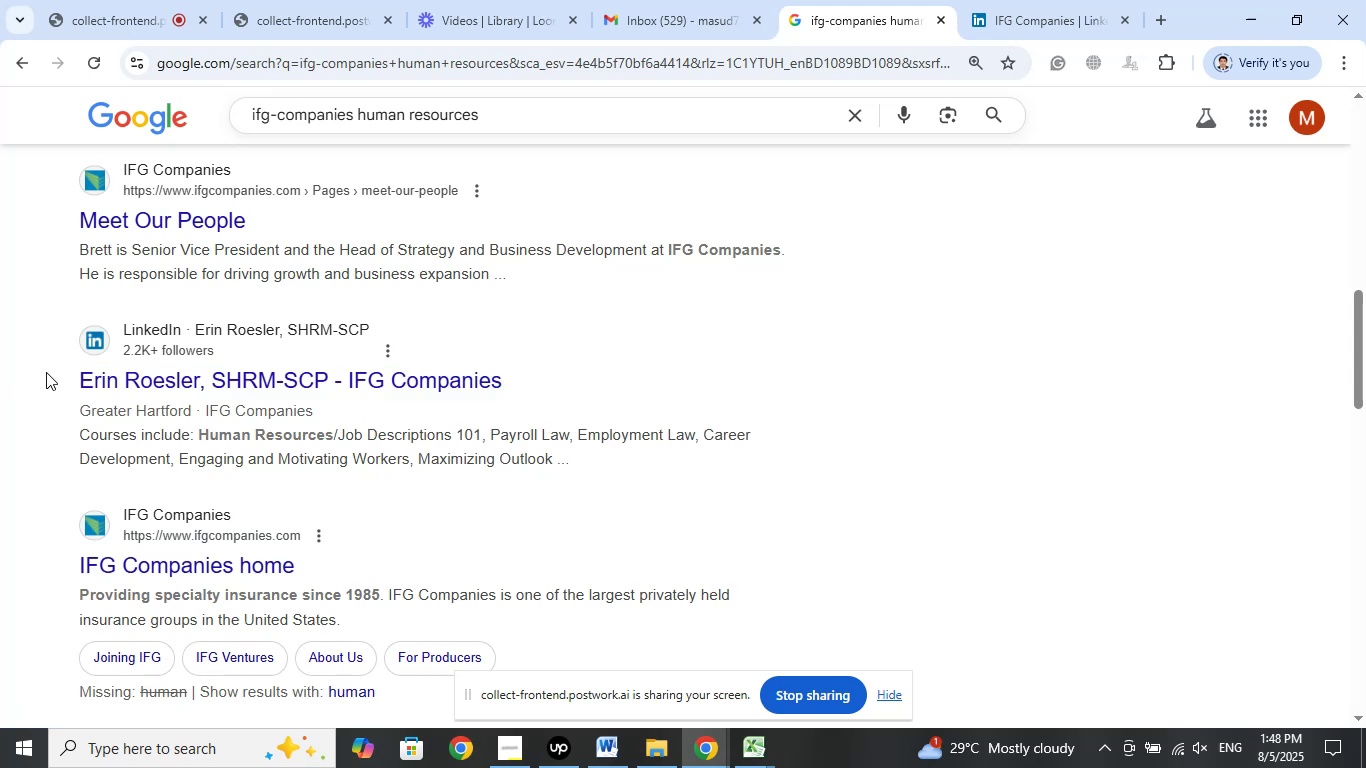 
left_click_drag(start_coordinate=[64, 377], to_coordinate=[143, 375])
 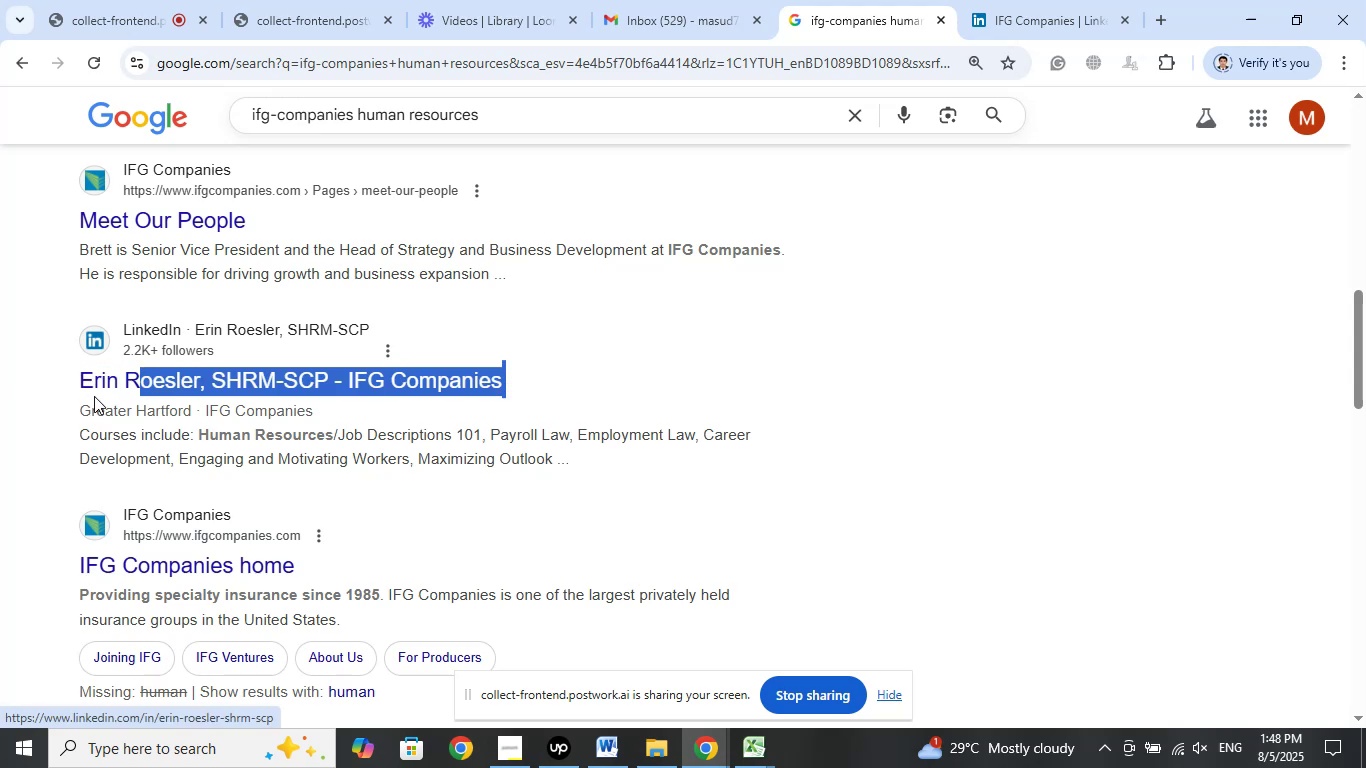 
left_click([41, 388])
 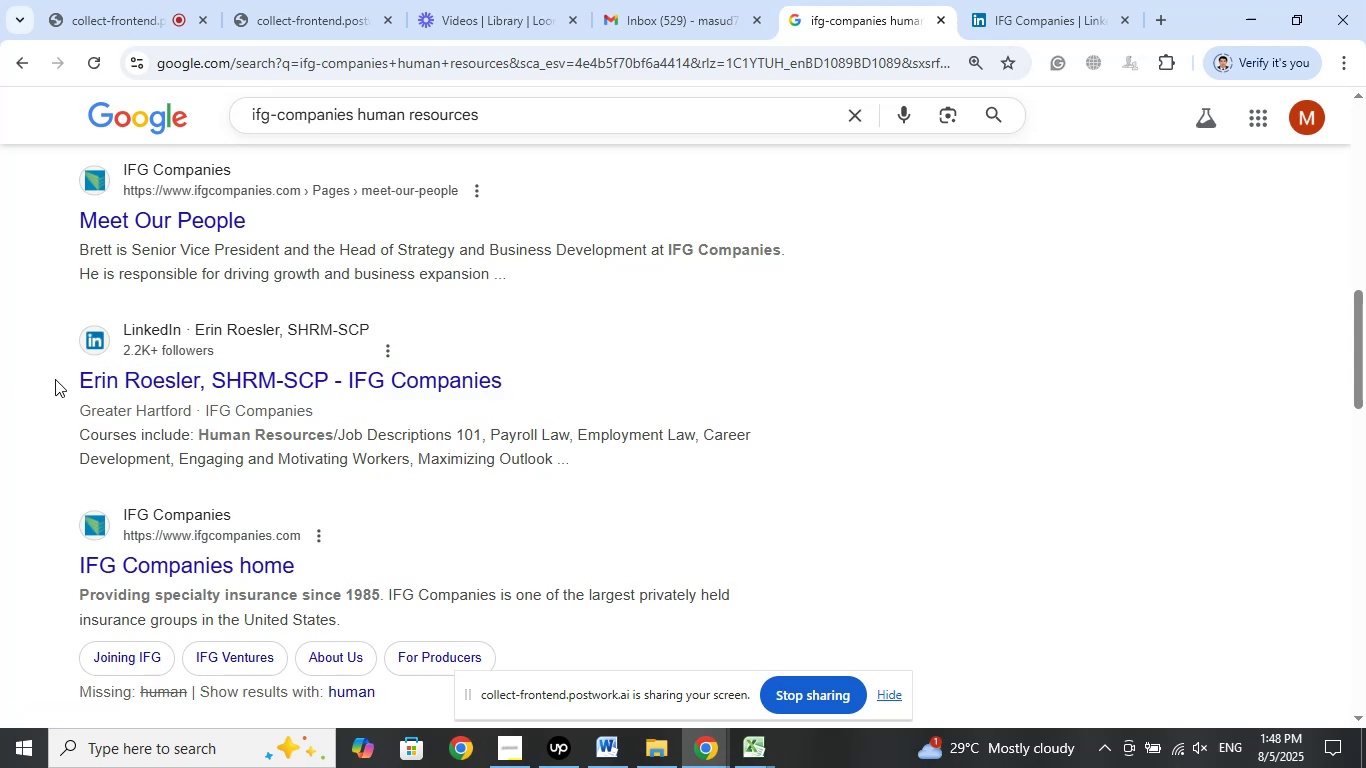 
left_click_drag(start_coordinate=[60, 375], to_coordinate=[80, 381])
 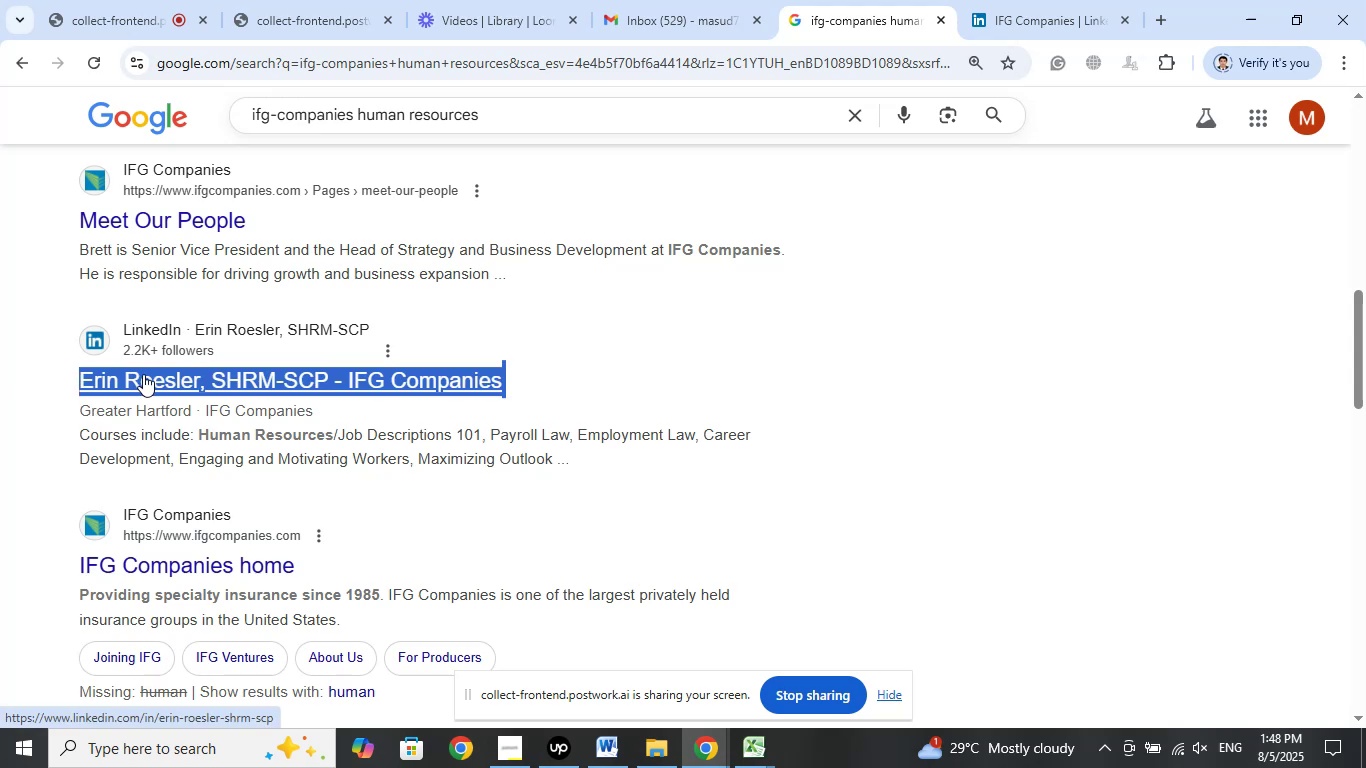 
right_click([143, 374])
 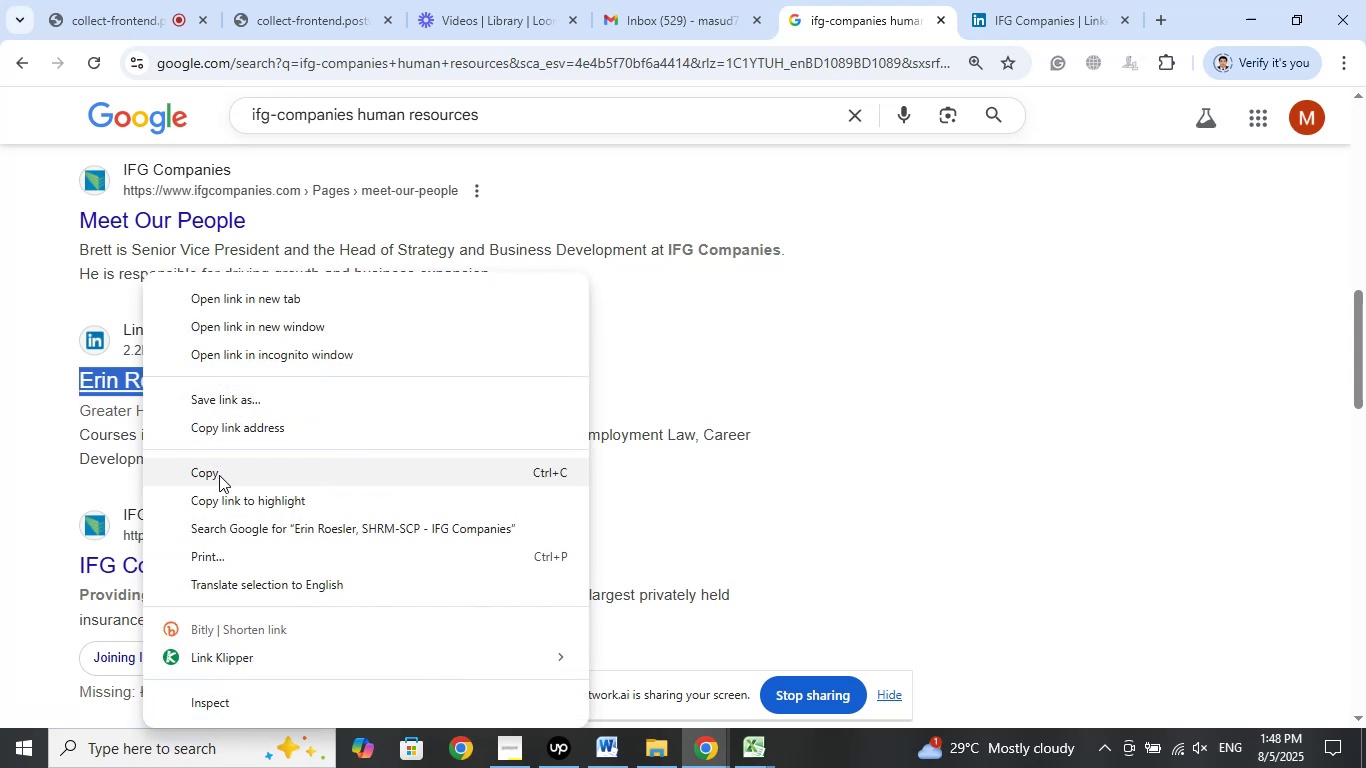 
left_click([219, 472])
 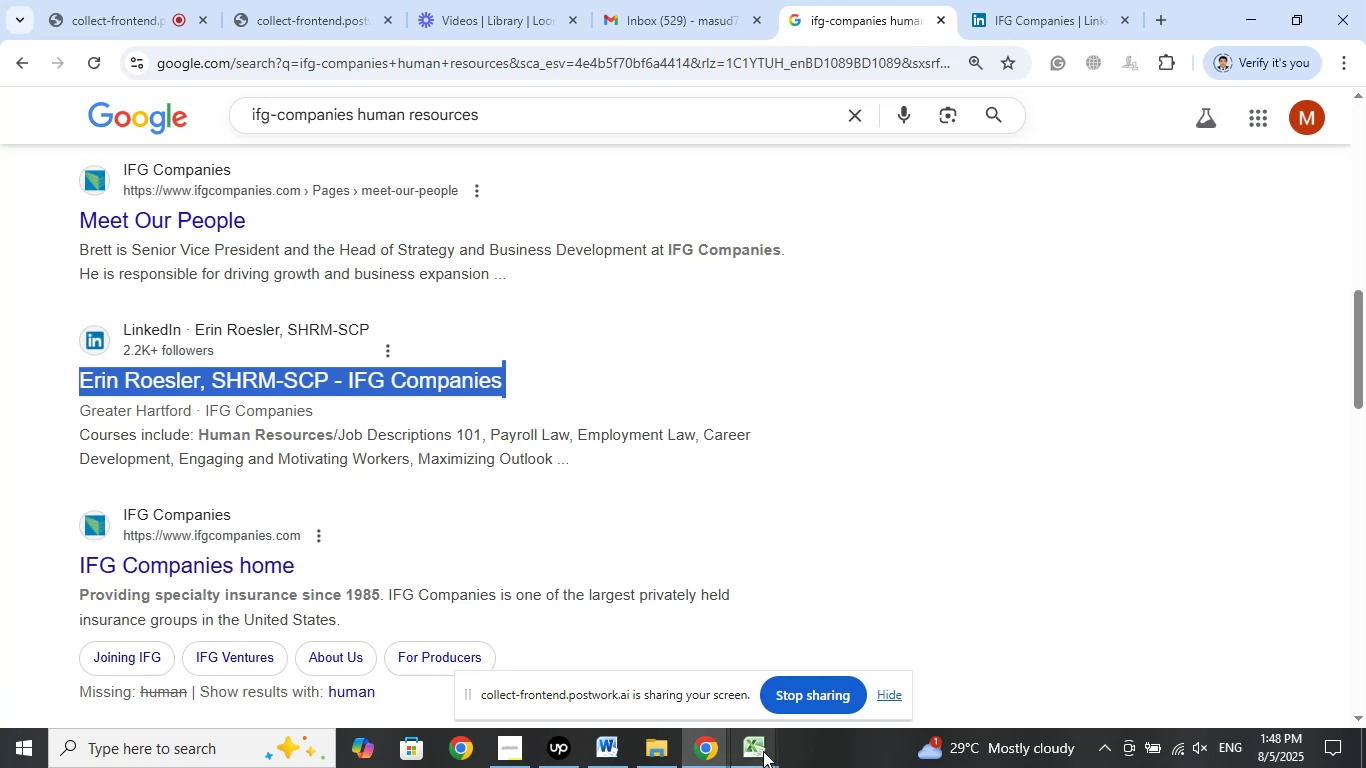 
left_click([764, 750])
 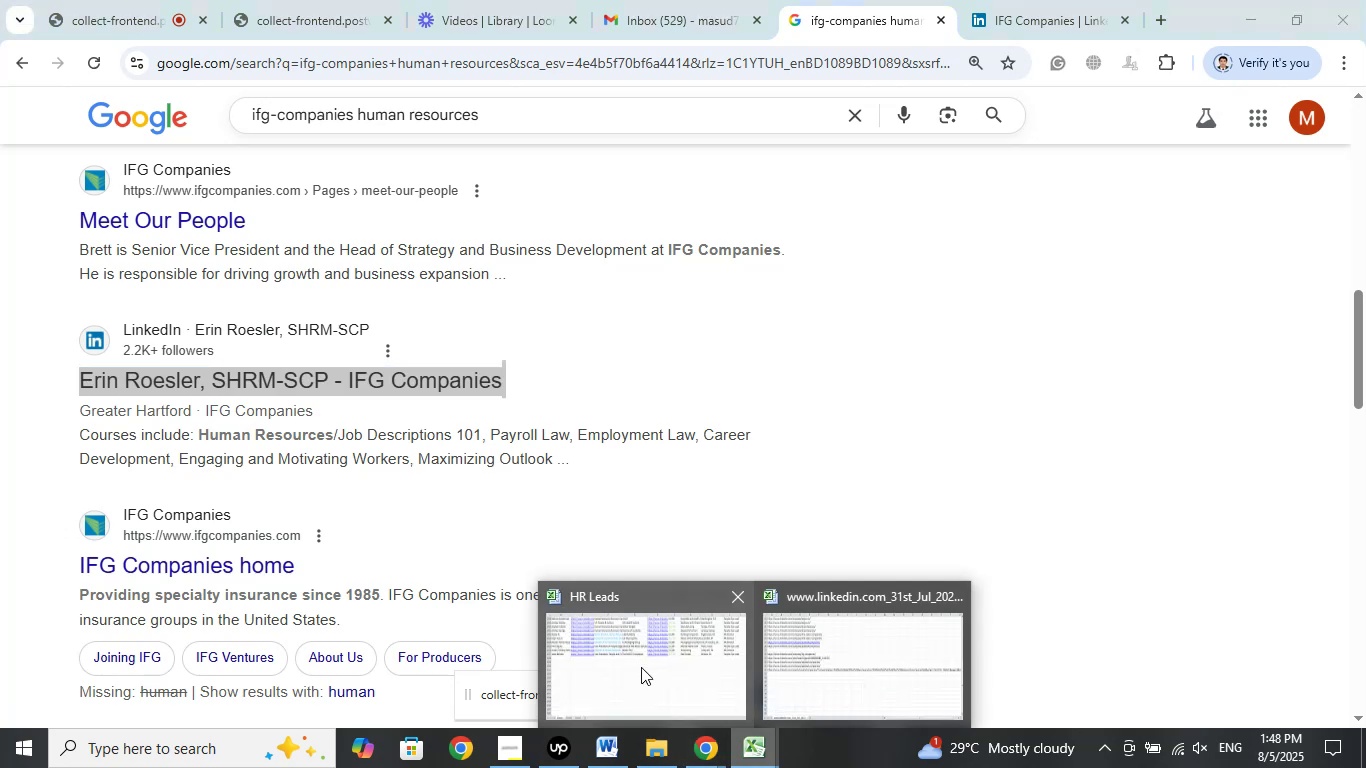 
left_click([638, 663])
 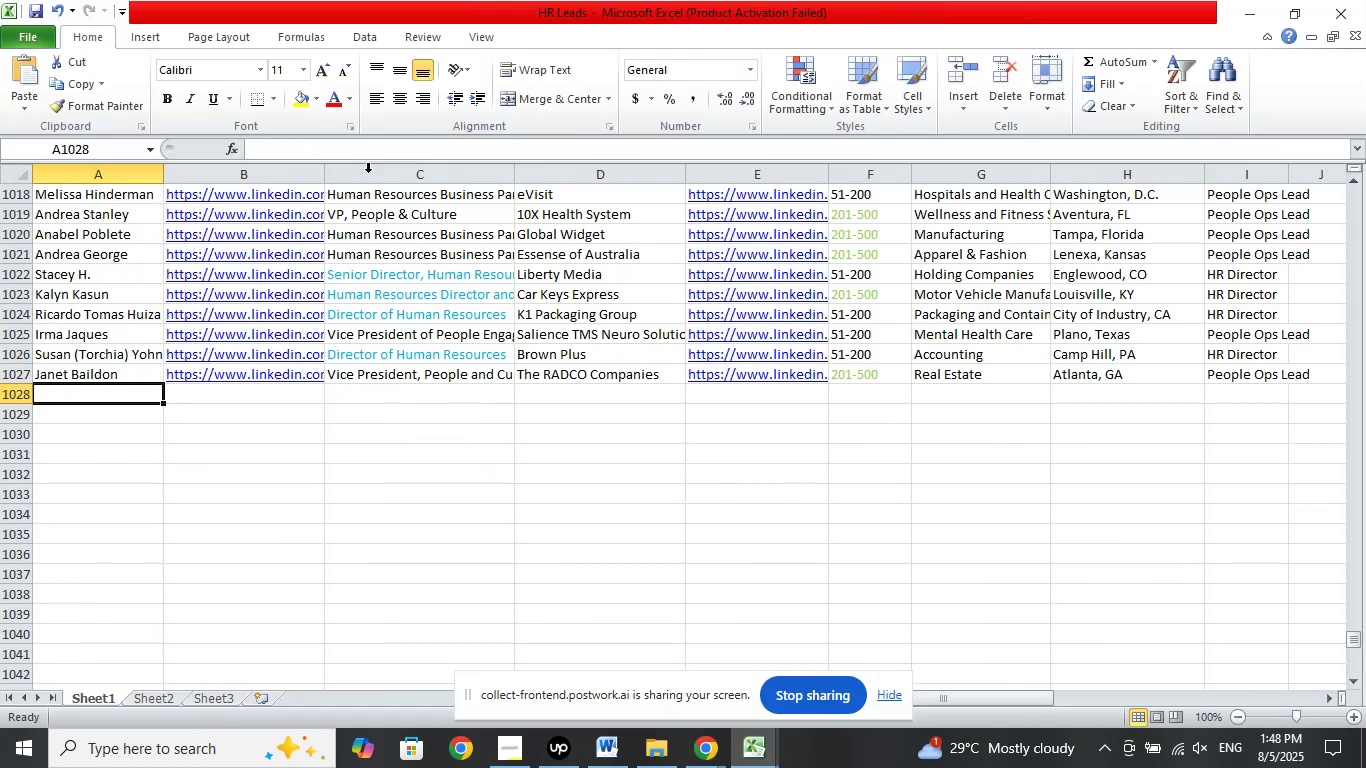 
left_click([374, 149])
 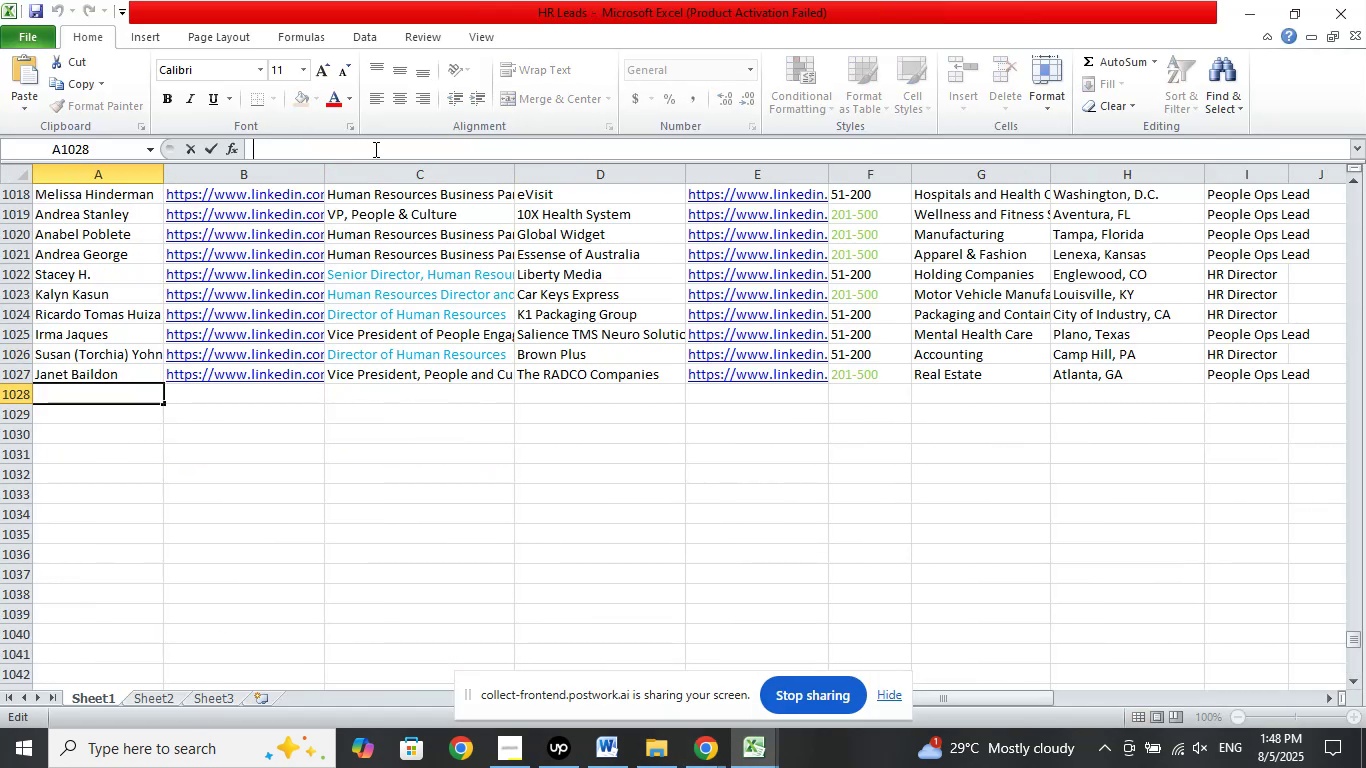 
right_click([374, 149])
 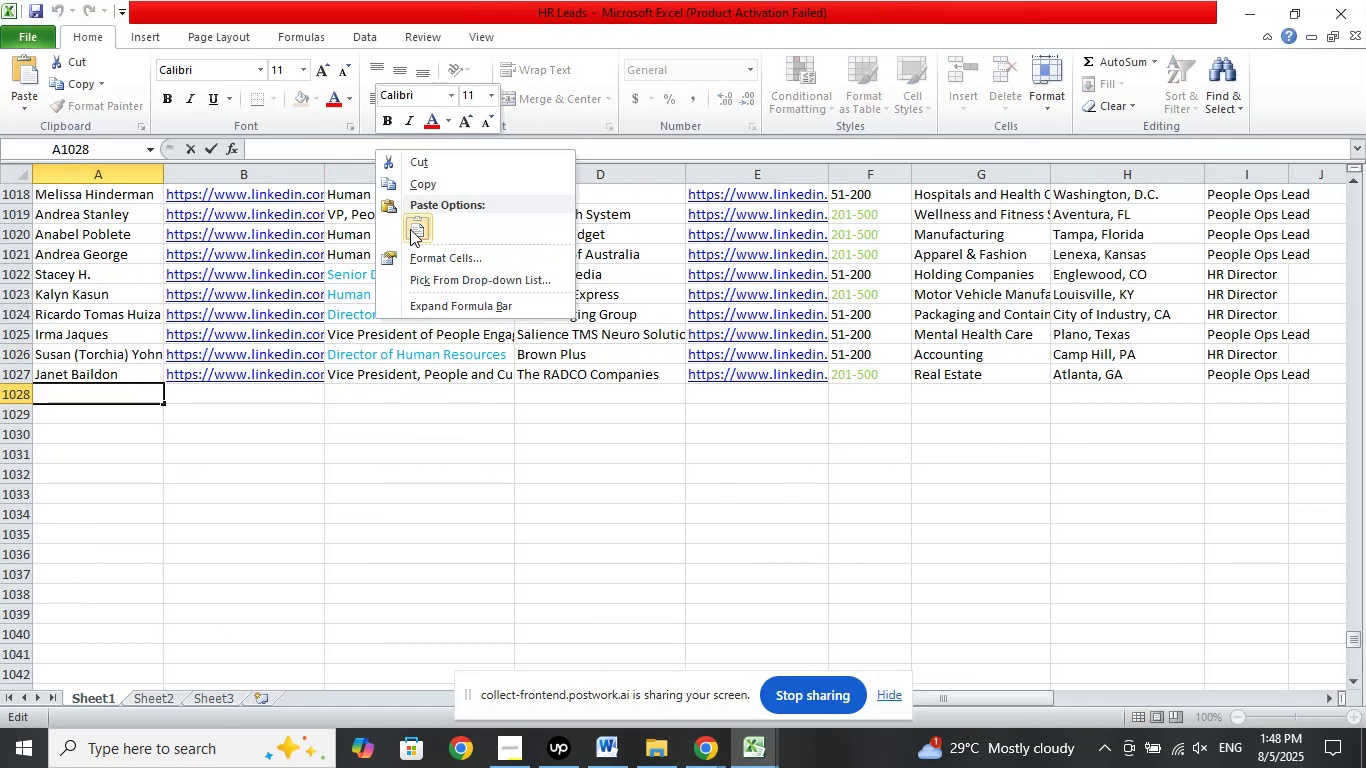 
left_click([415, 225])
 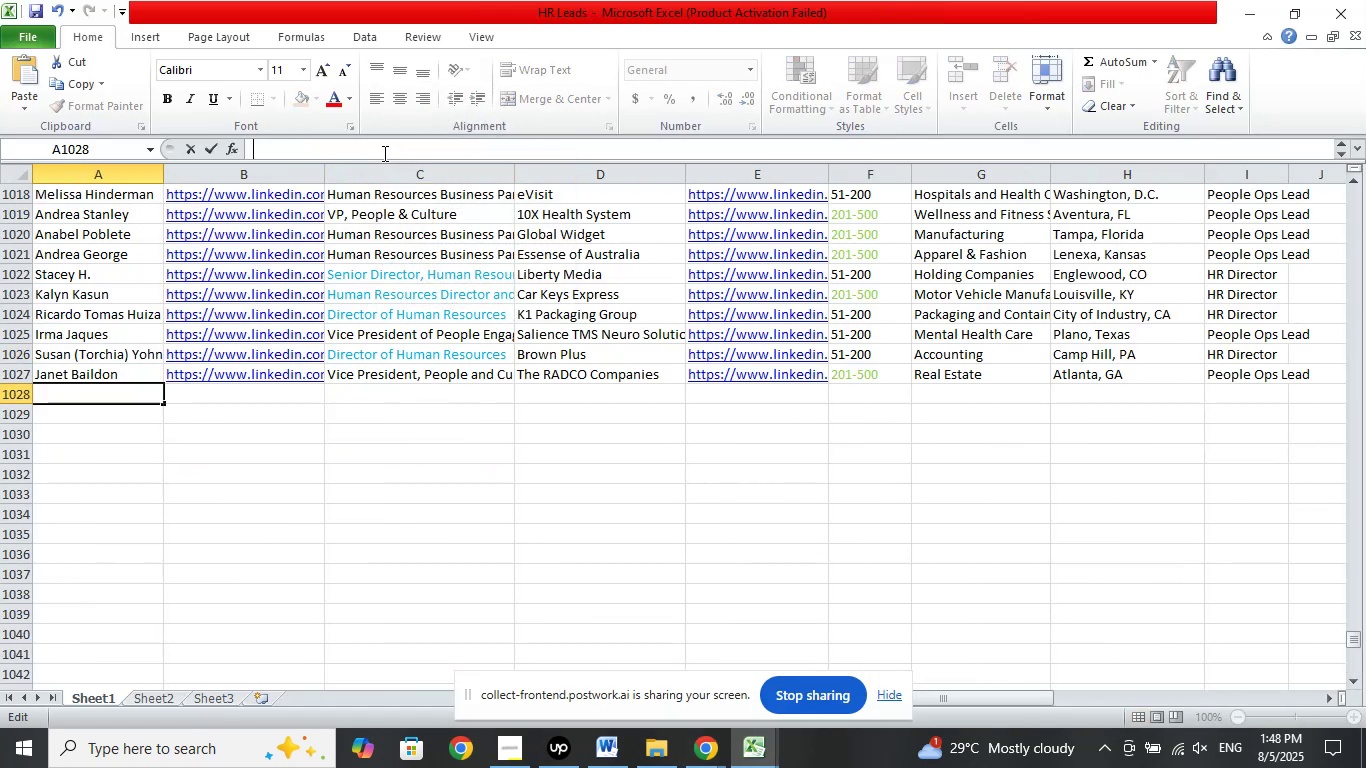 
right_click([383, 149])
 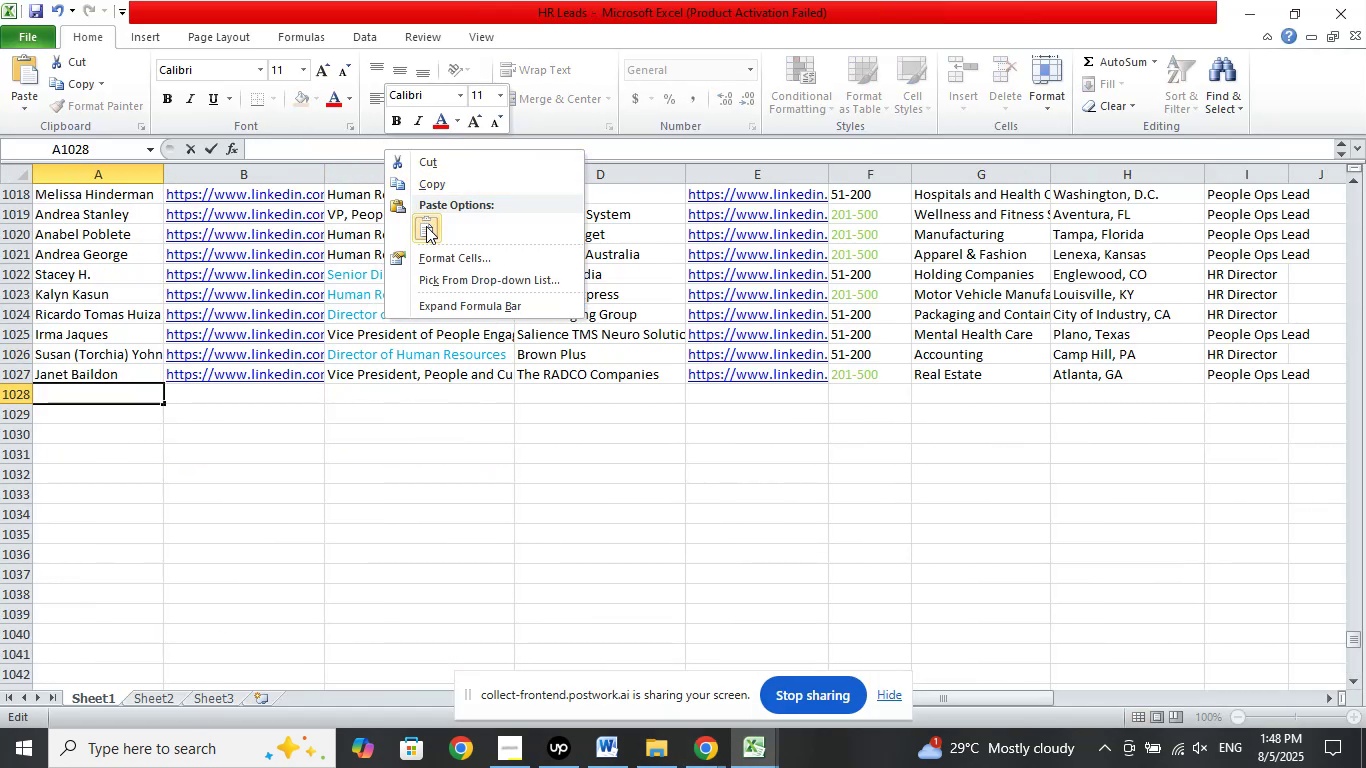 
left_click([426, 226])
 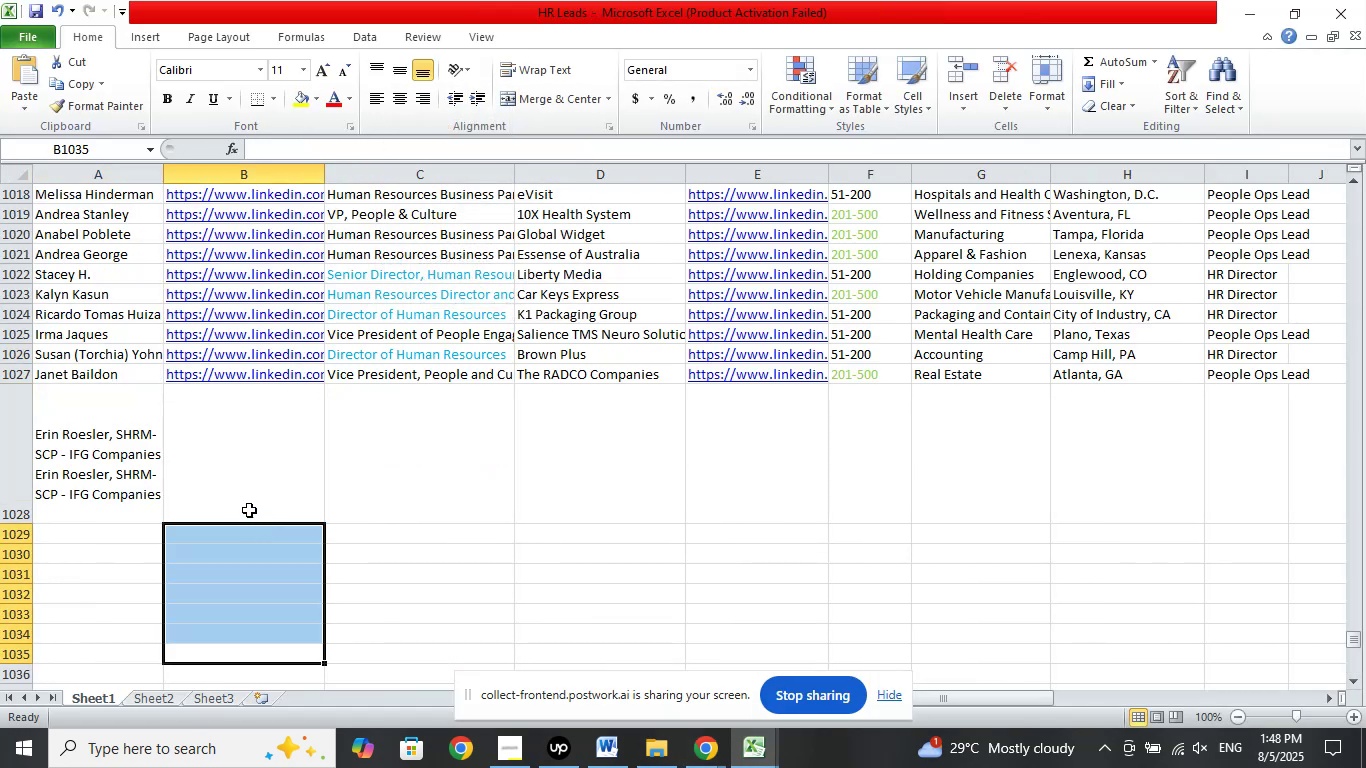 
left_click([121, 438])
 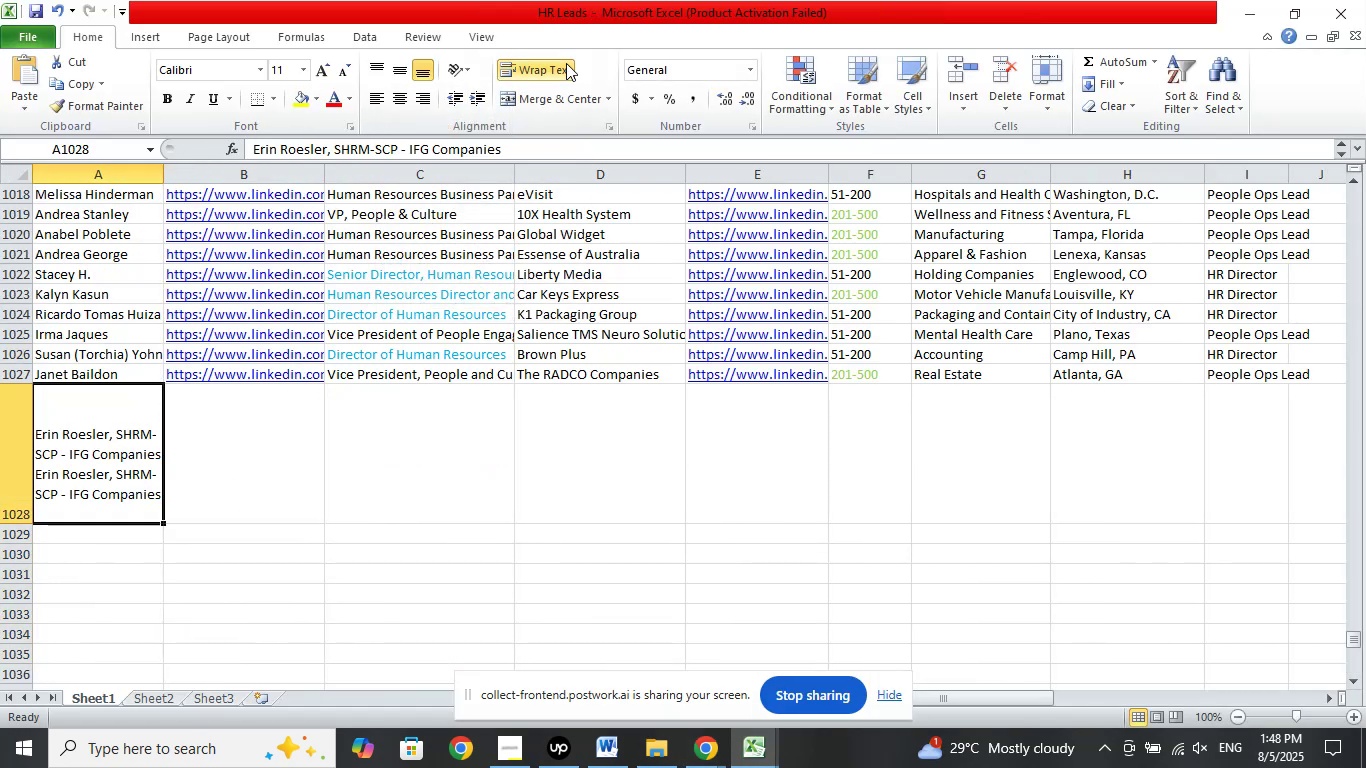 
left_click([563, 63])
 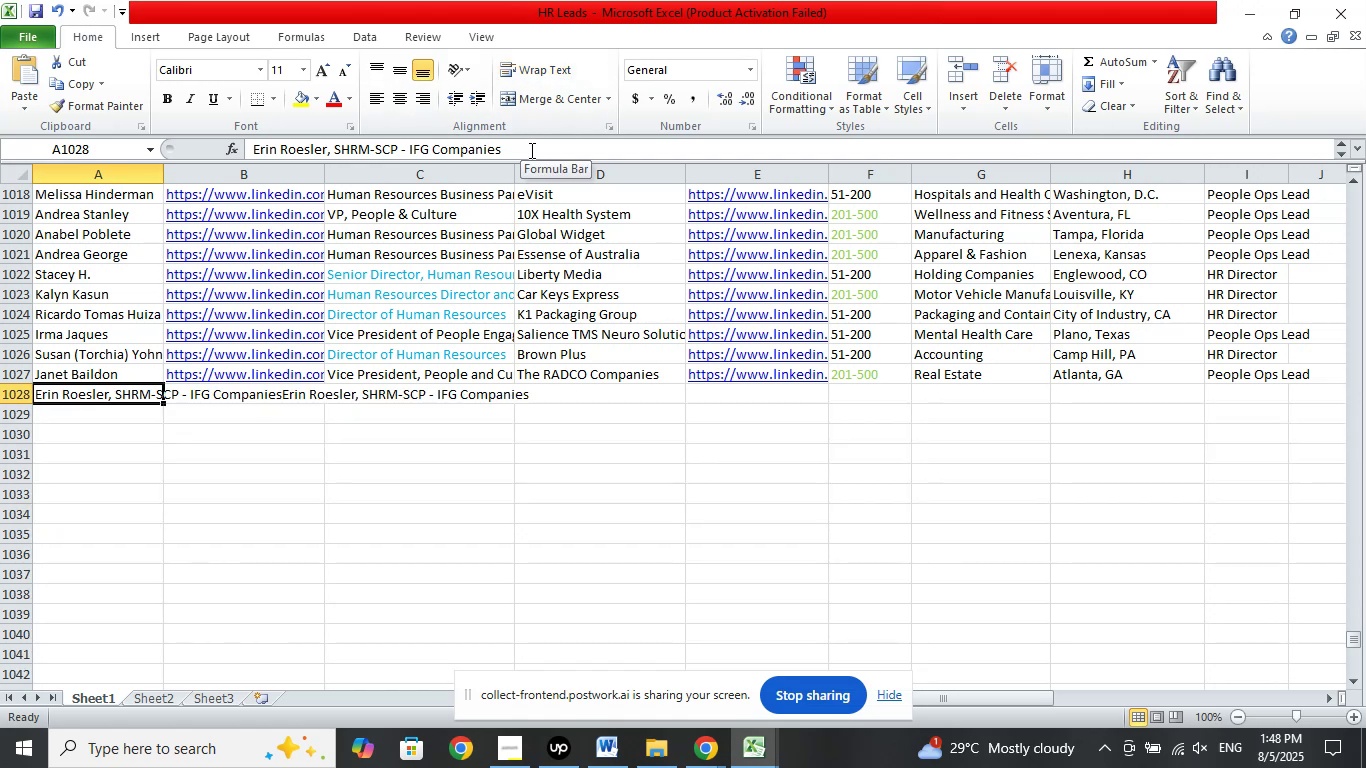 
left_click_drag(start_coordinate=[533, 149], to_coordinate=[218, 148])
 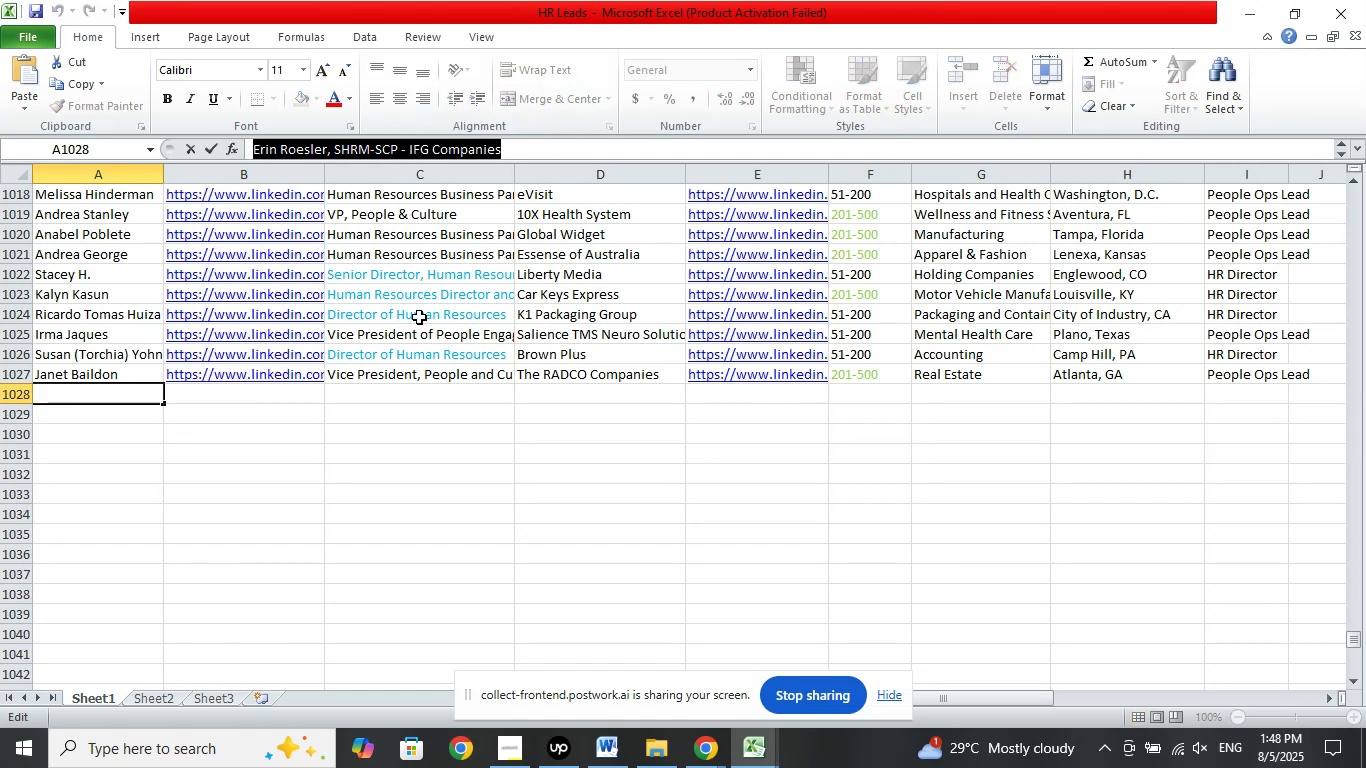 
key(Delete)
 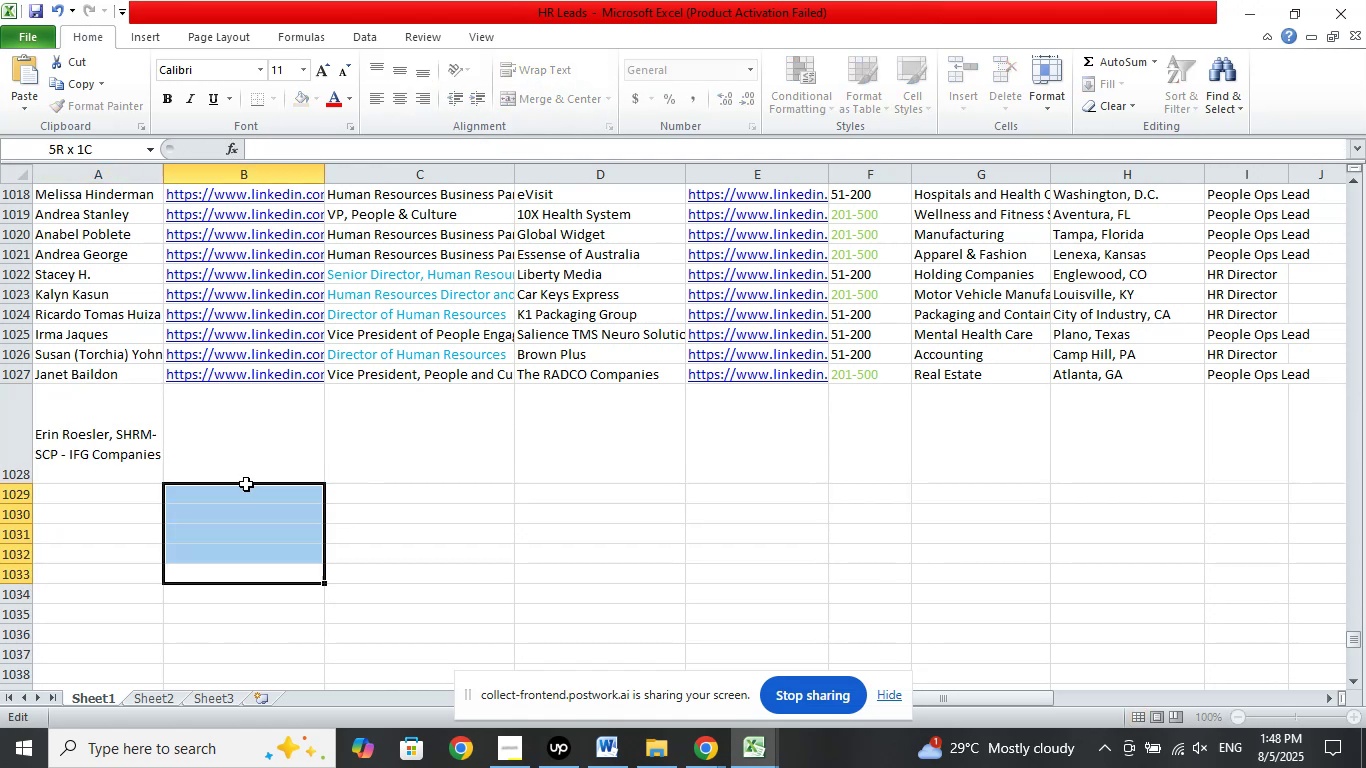 
left_click([123, 413])
 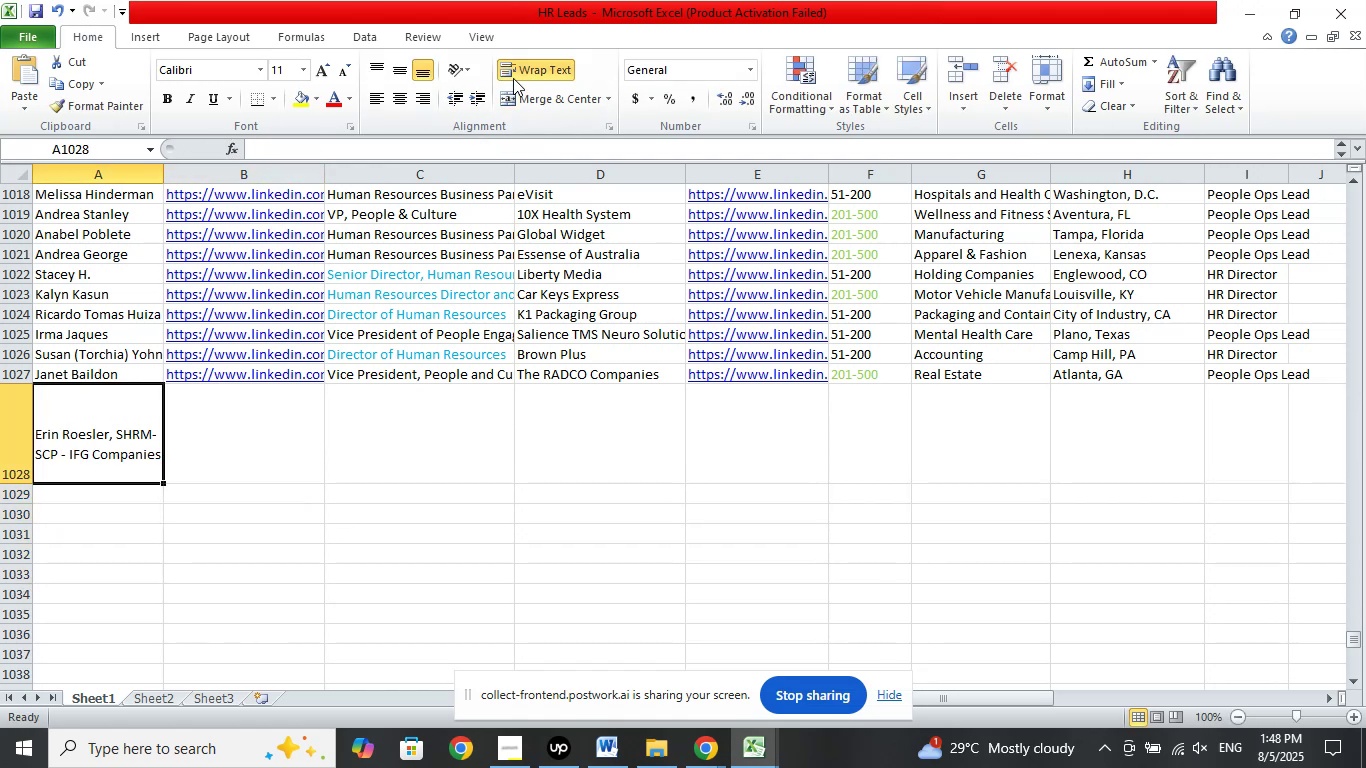 
left_click([518, 73])
 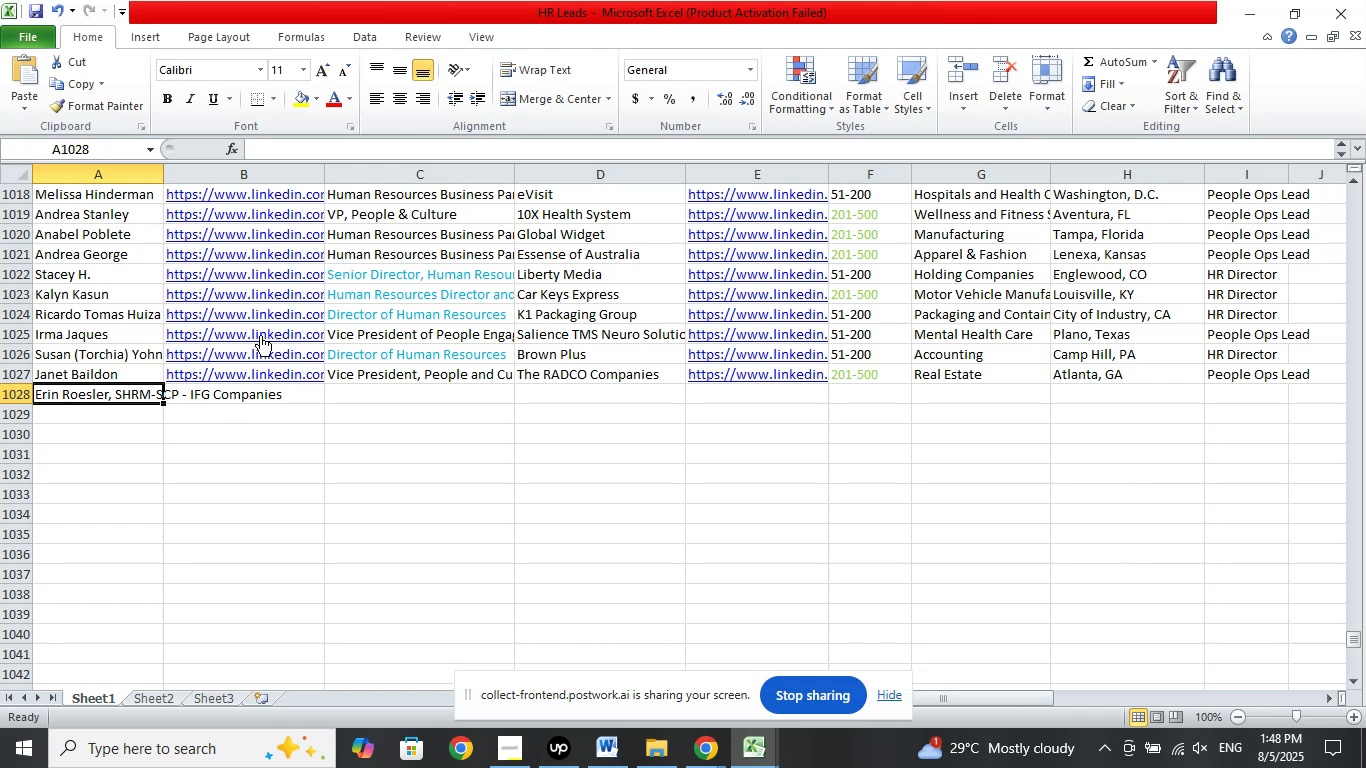 
left_click([298, 144])
 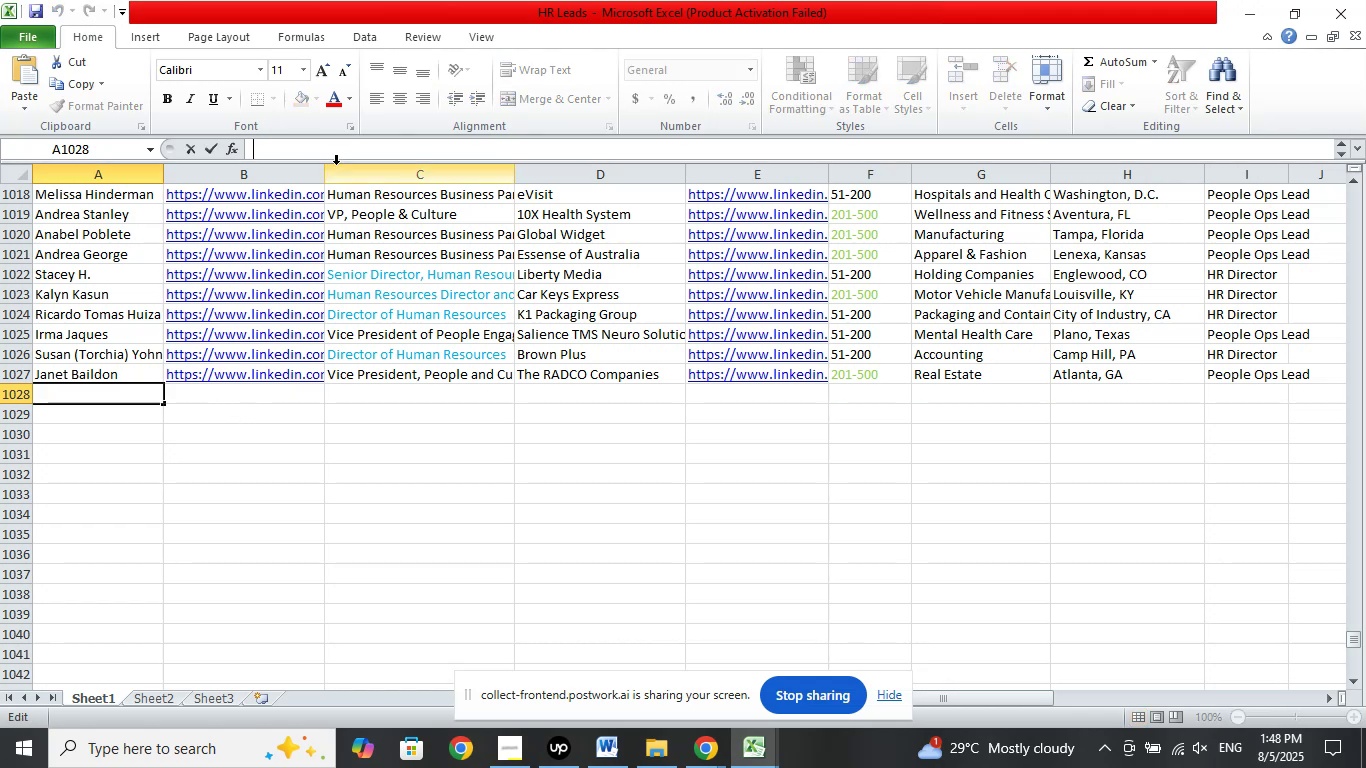 
key(Delete)
 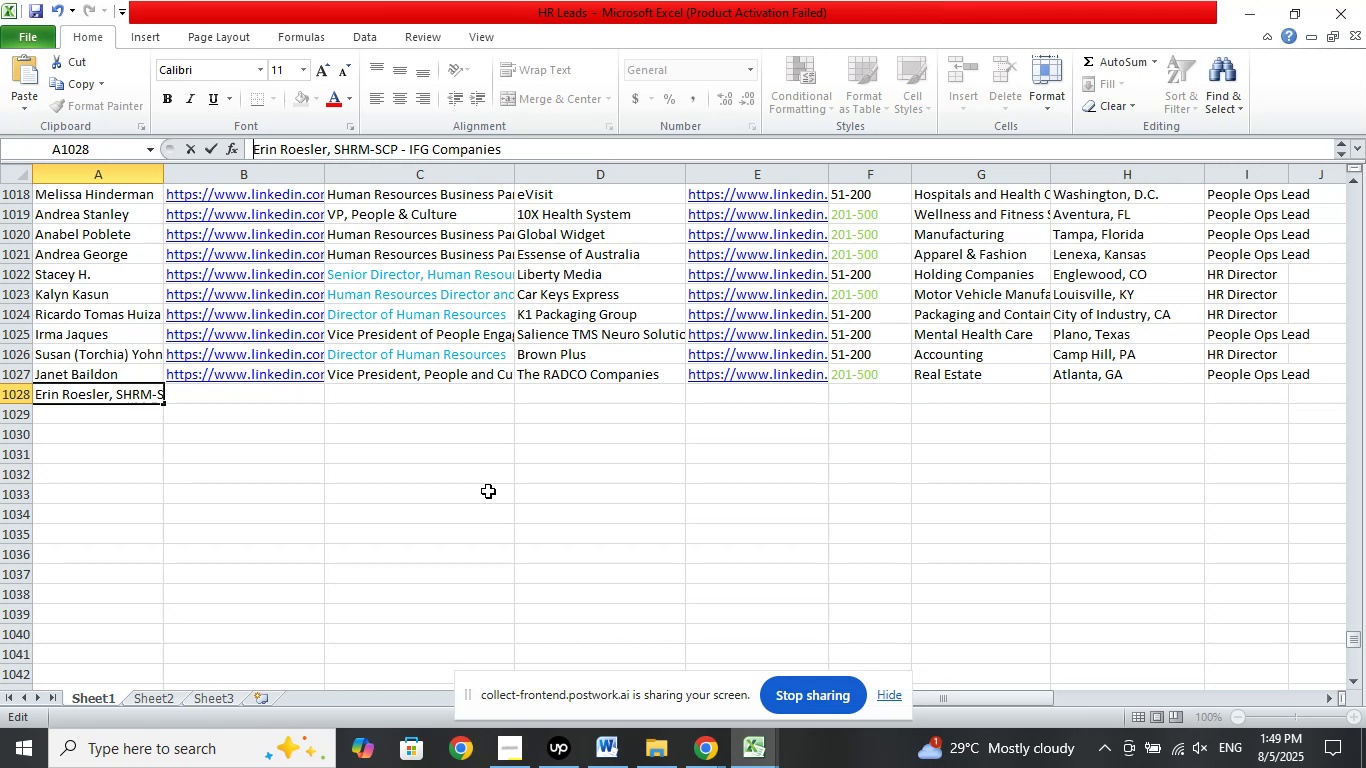 
wait(68.9)
 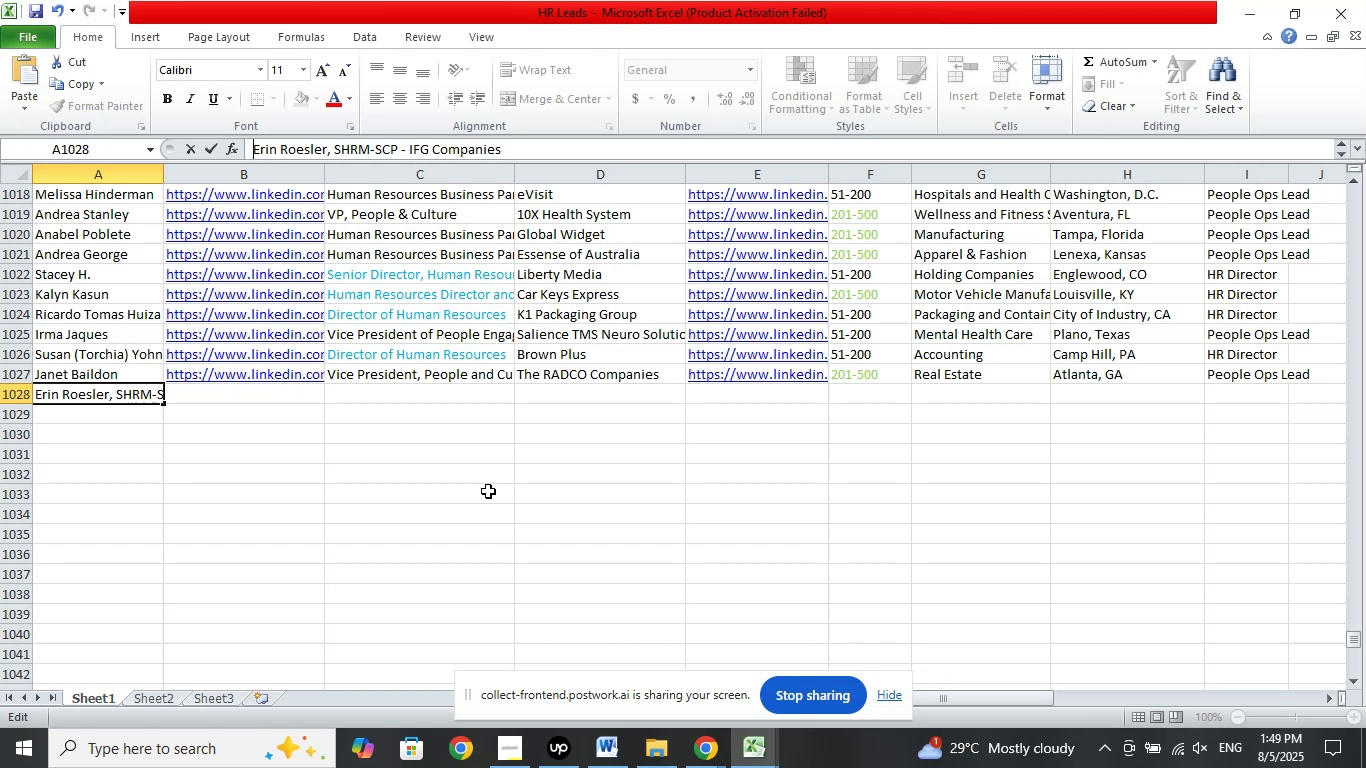 
left_click([523, 149])
 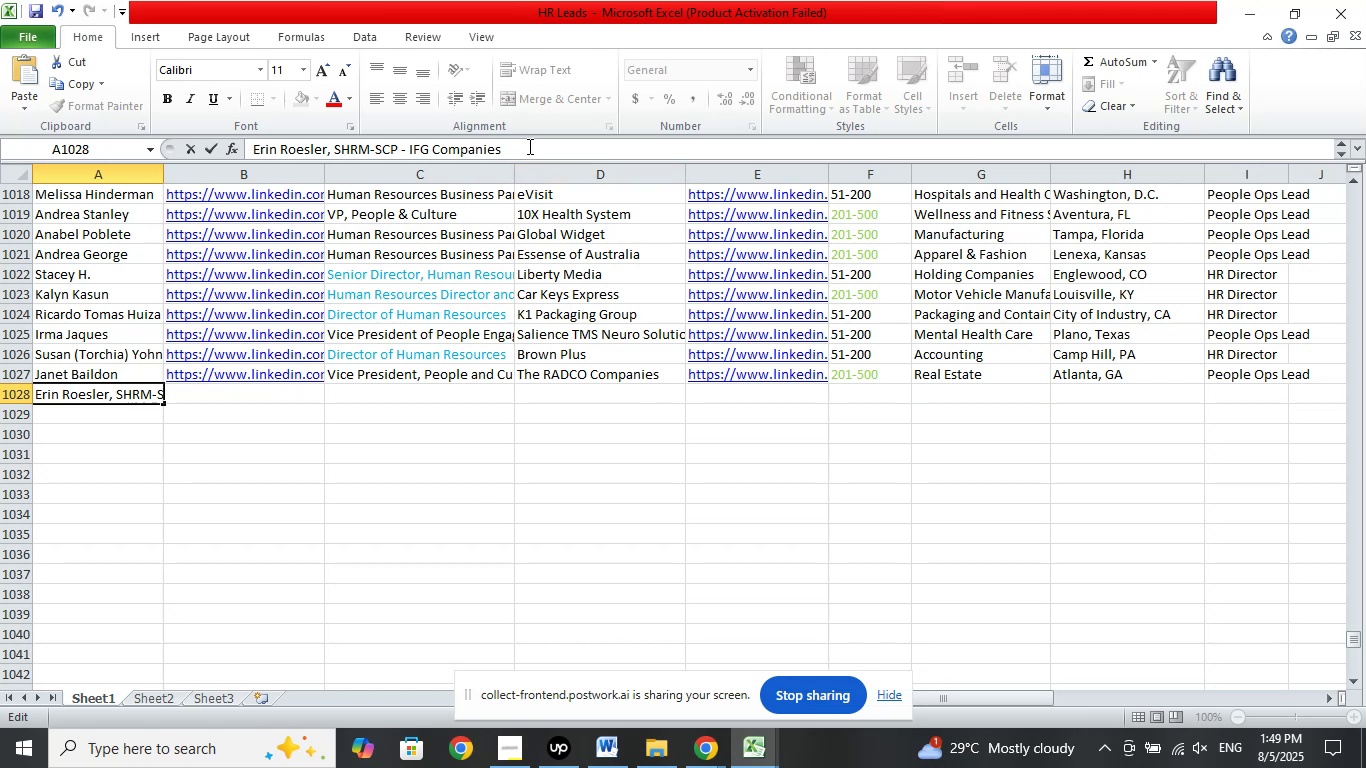 
left_click_drag(start_coordinate=[528, 150], to_coordinate=[416, 159])
 